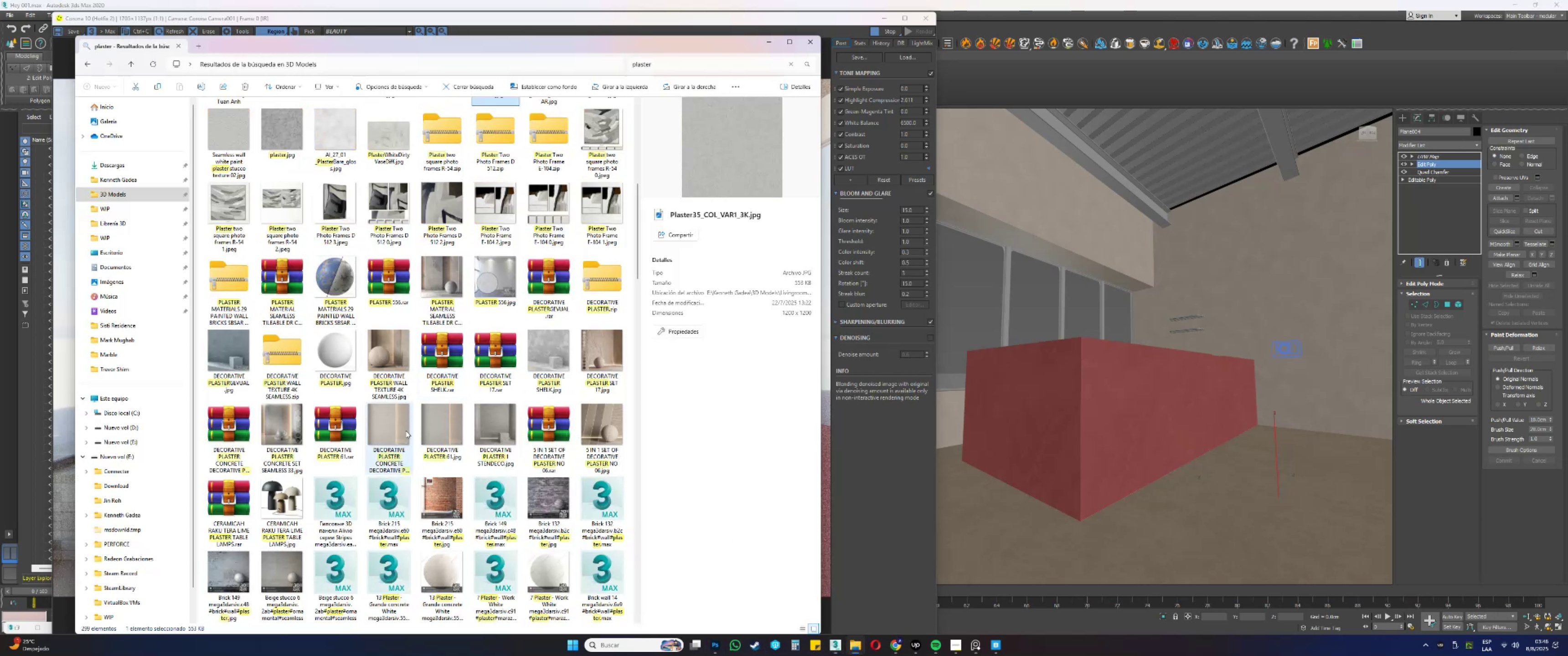 
left_click([398, 428])
 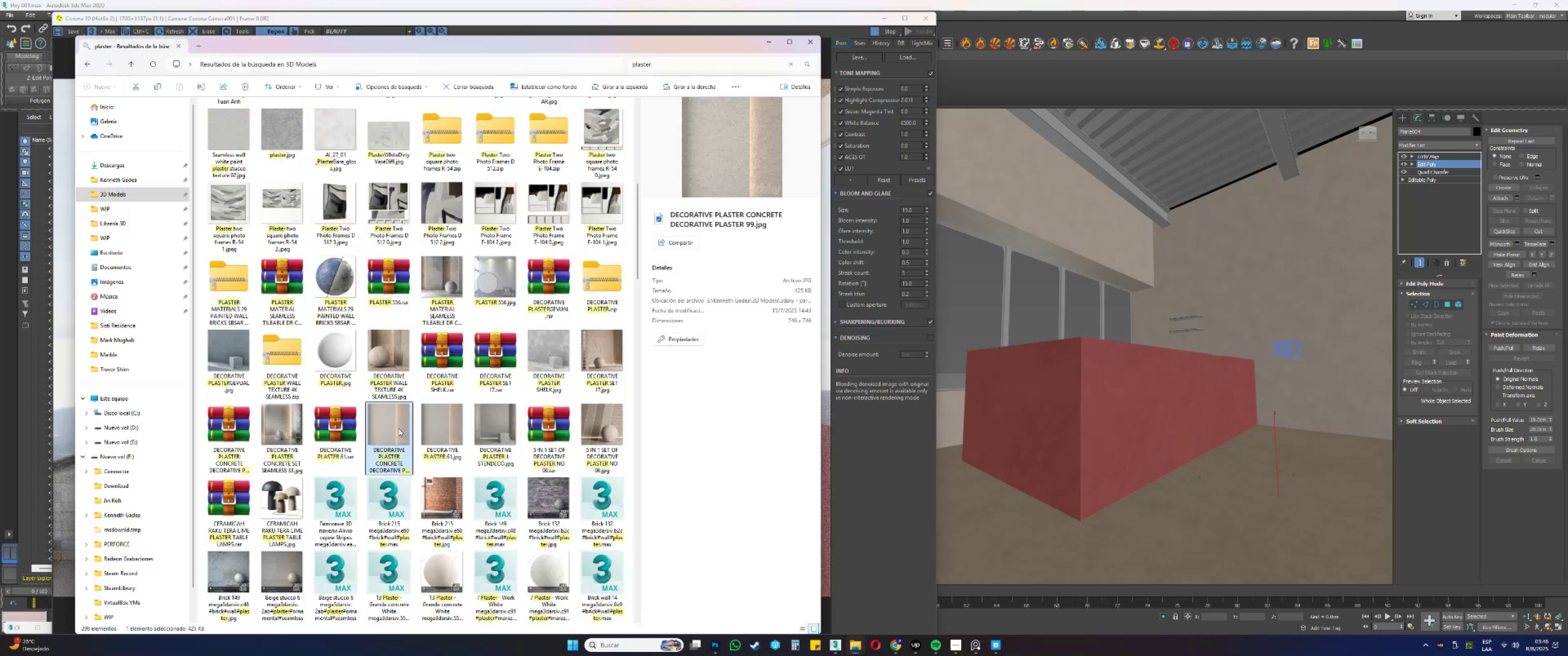 
double_click([398, 428])
 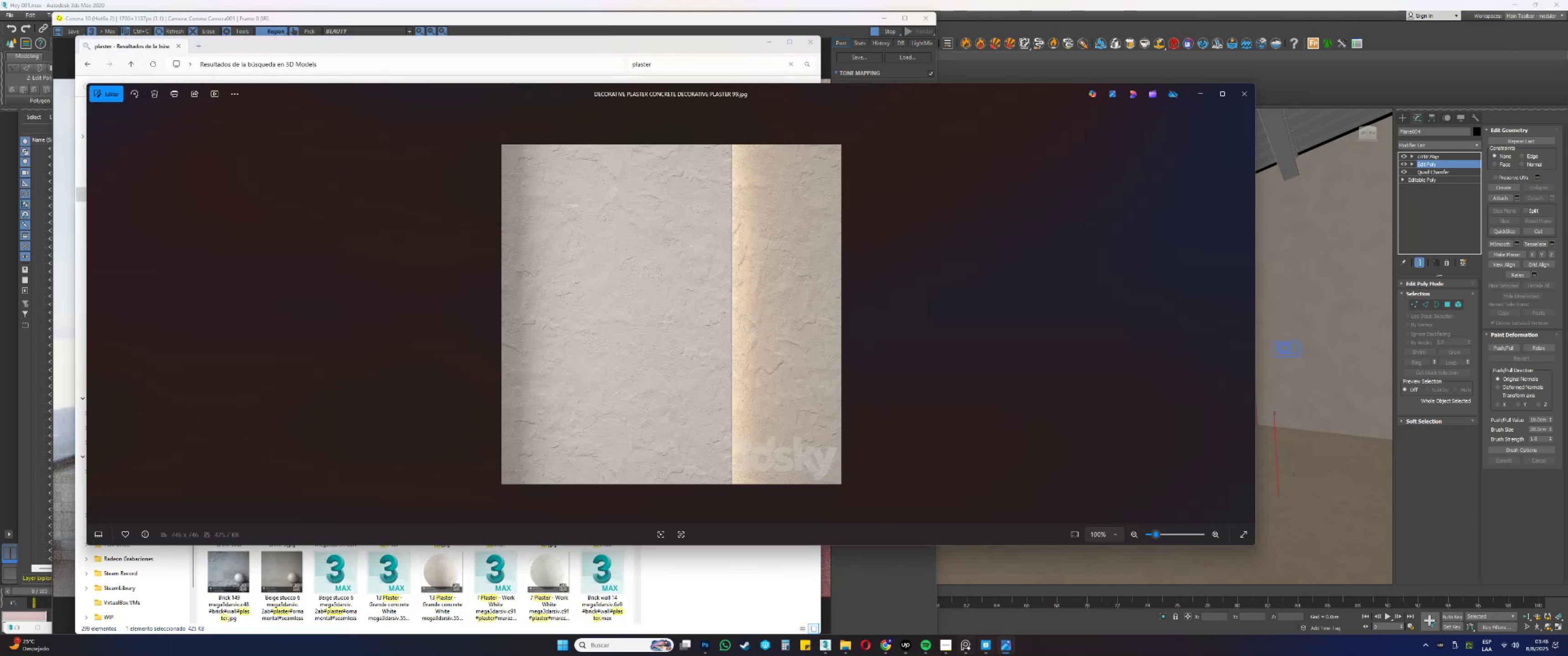 
left_click([965, 651])
 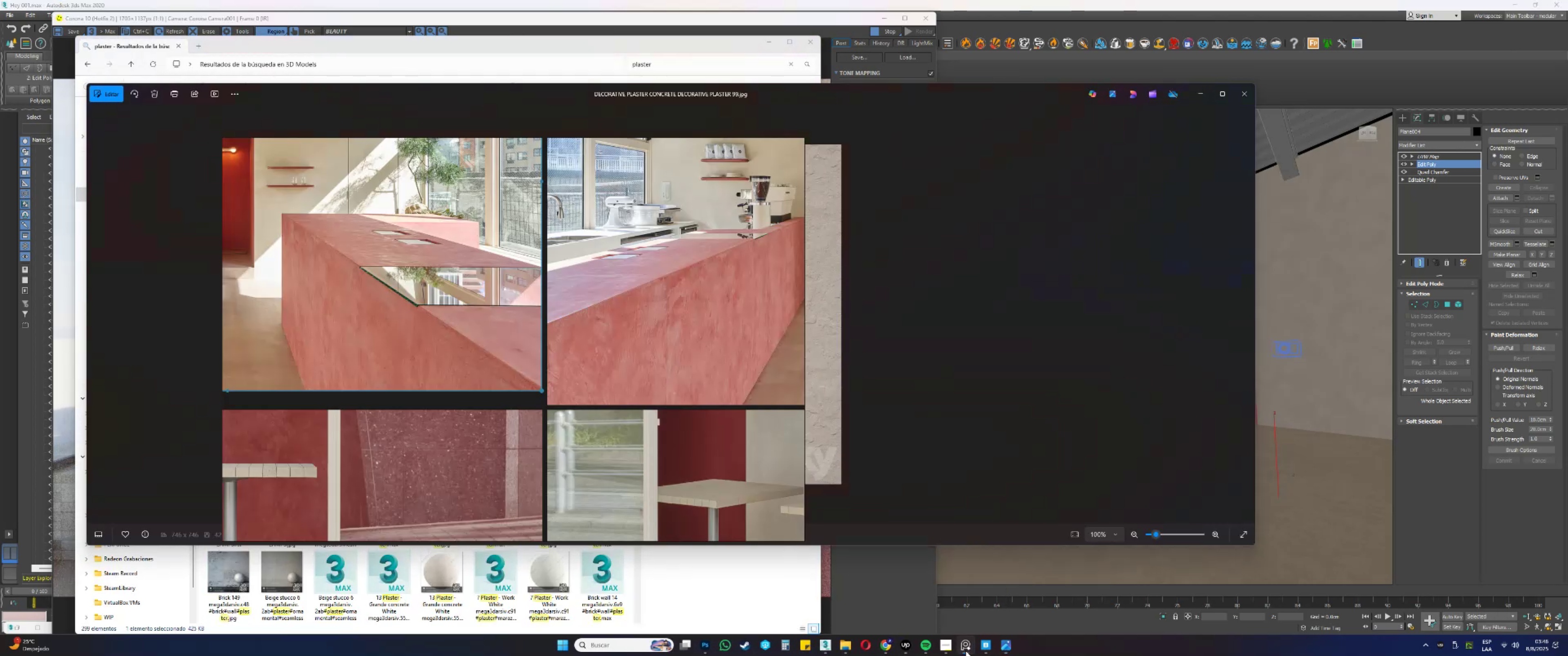 
left_click([965, 650])
 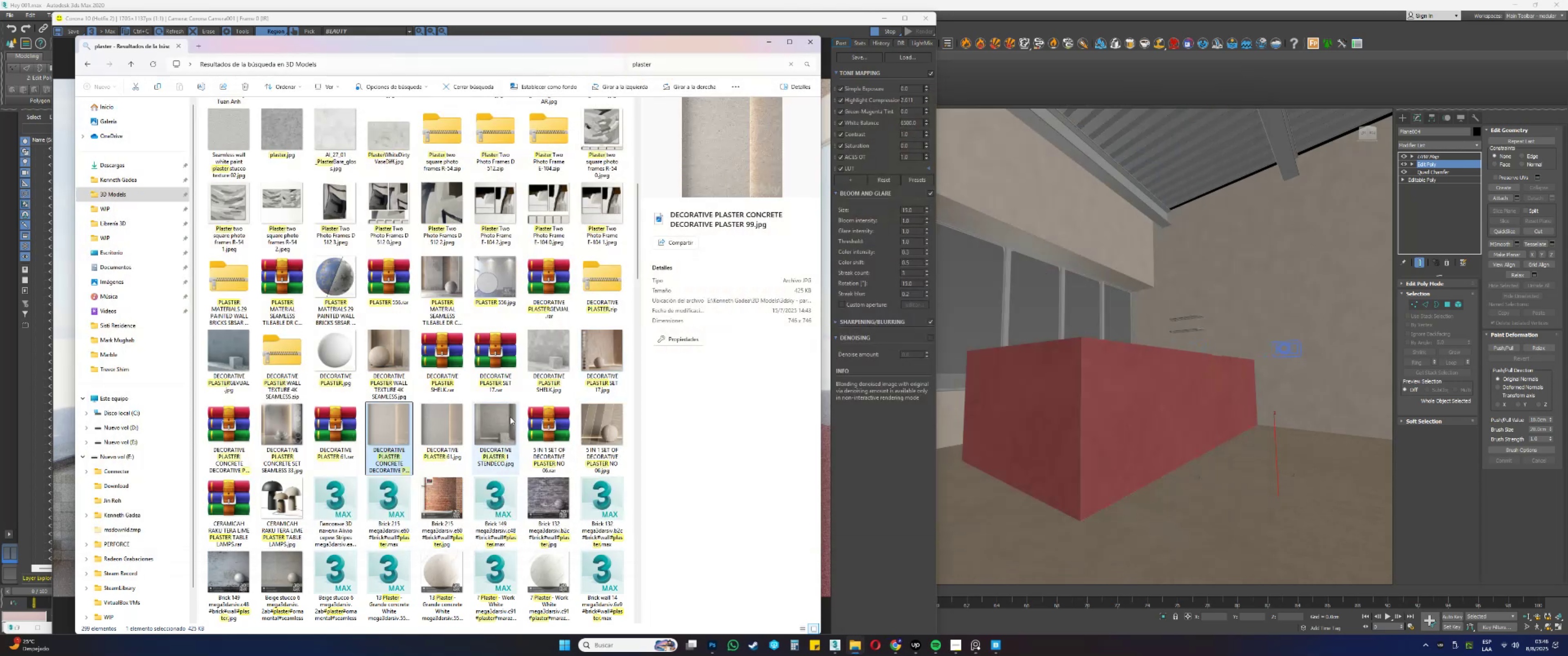 
double_click([450, 424])
 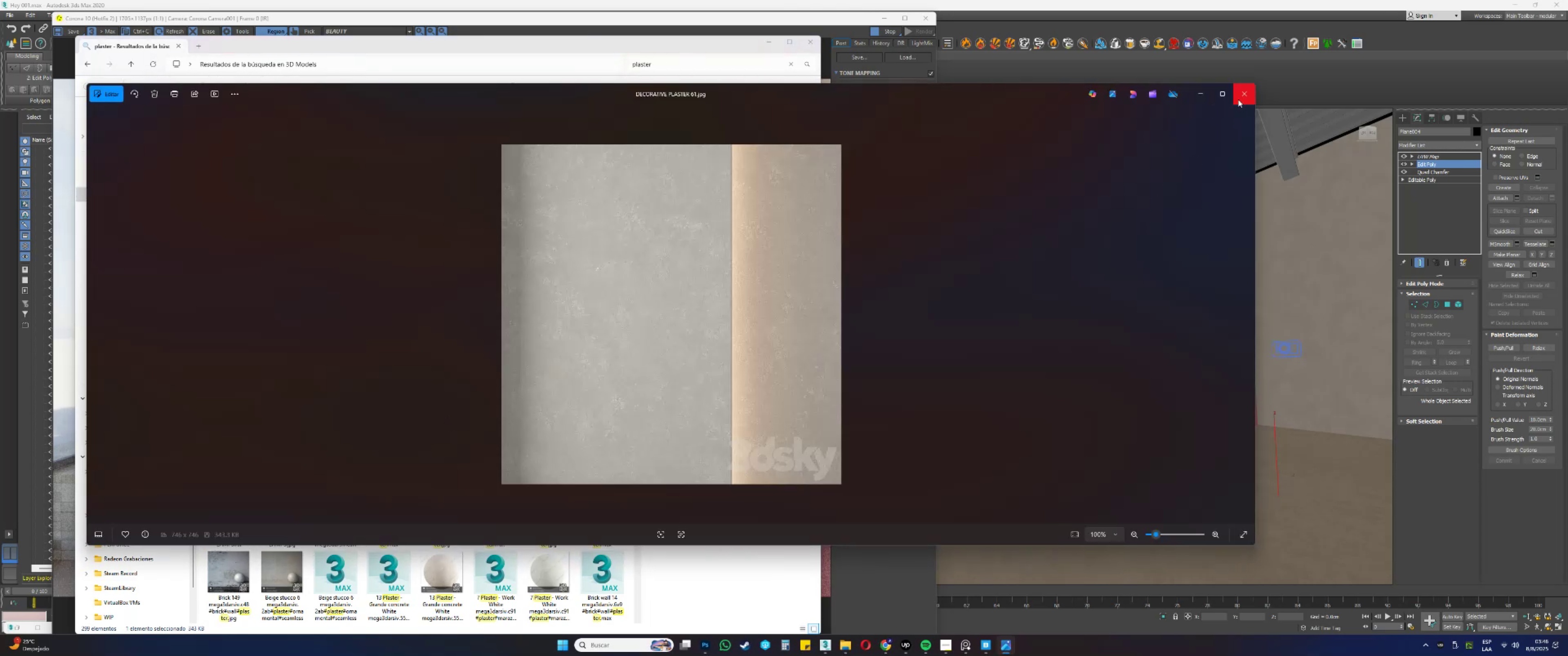 
left_click([1247, 99])
 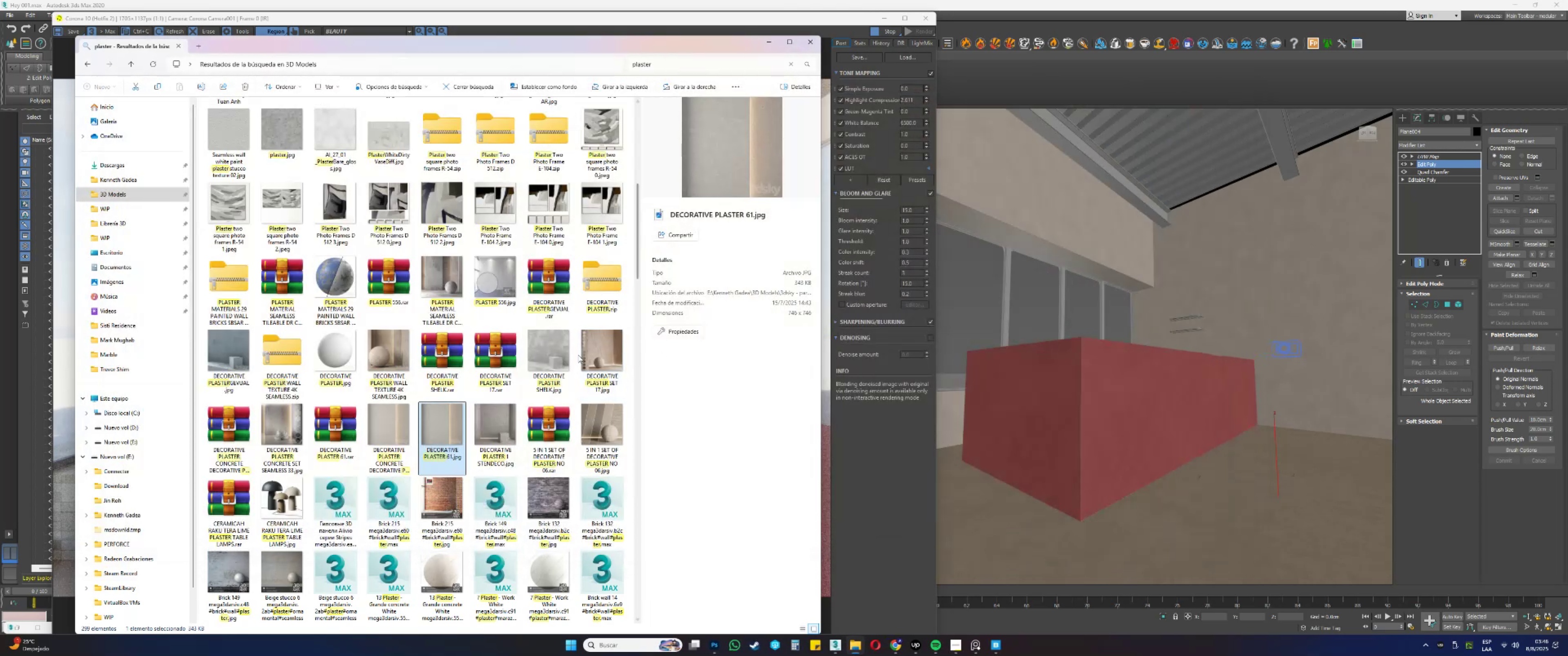 
double_click([559, 351])
 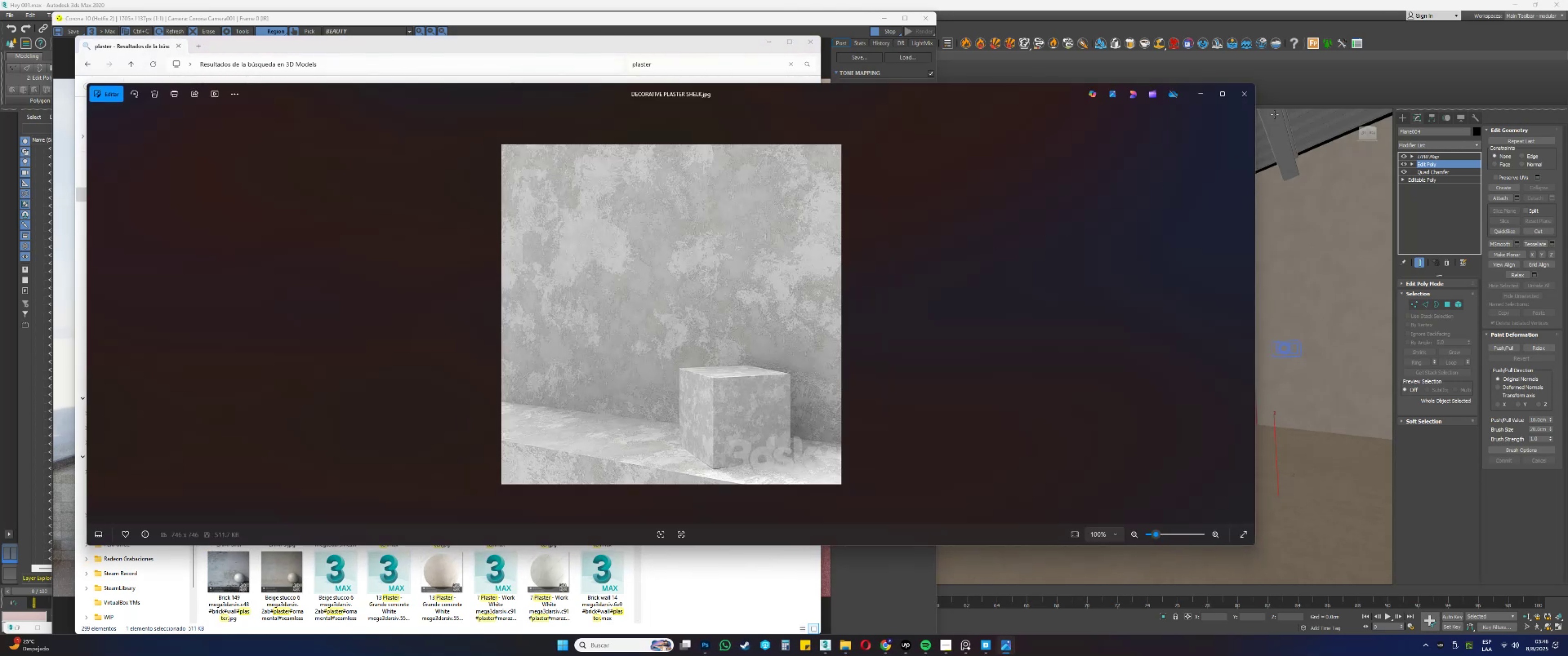 
left_click([1249, 103])
 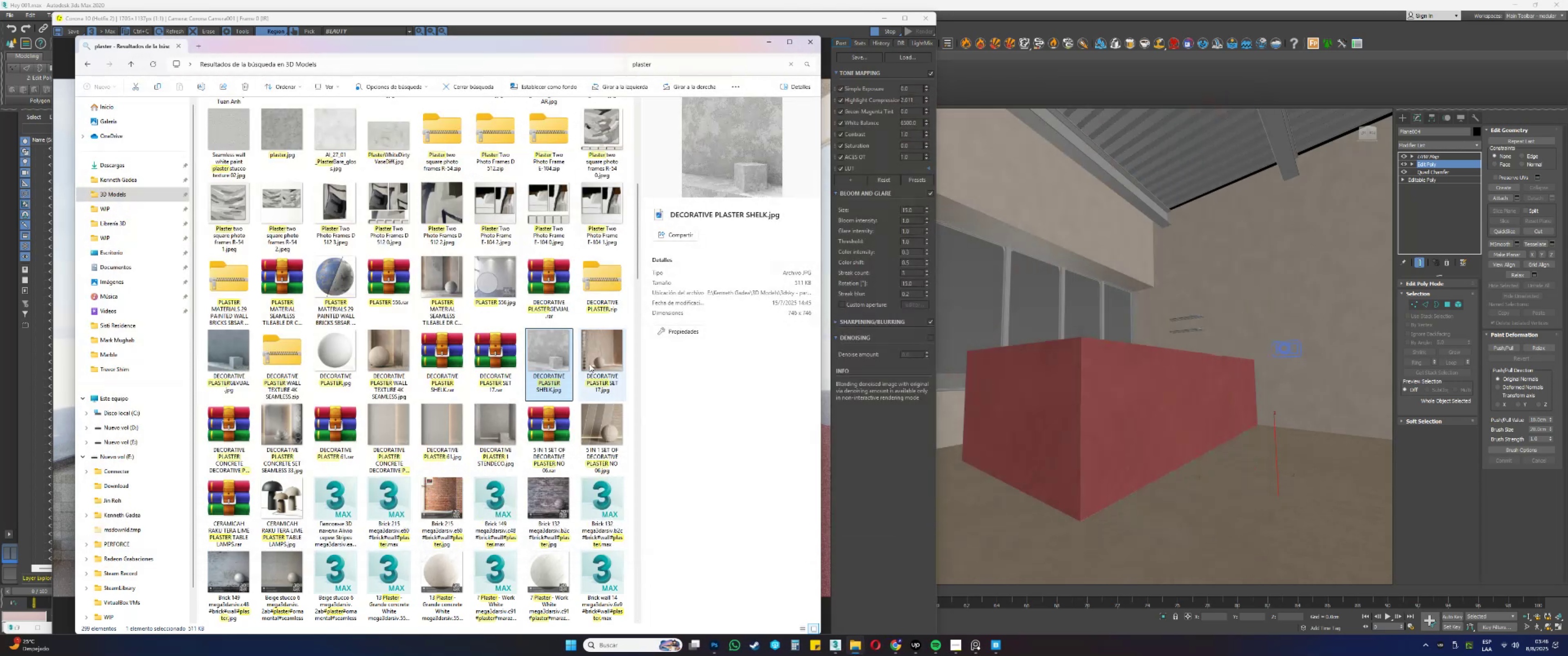 
double_click([598, 360])
 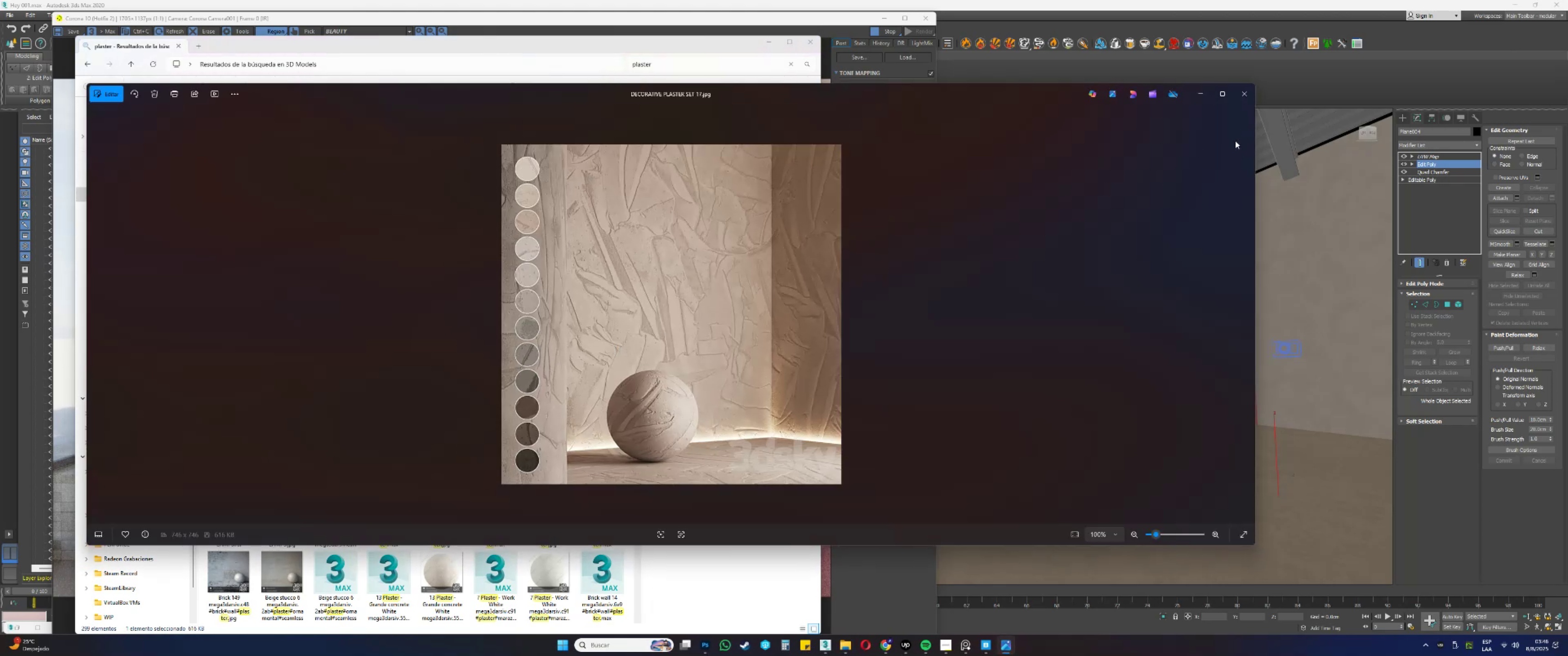 
left_click([1244, 98])
 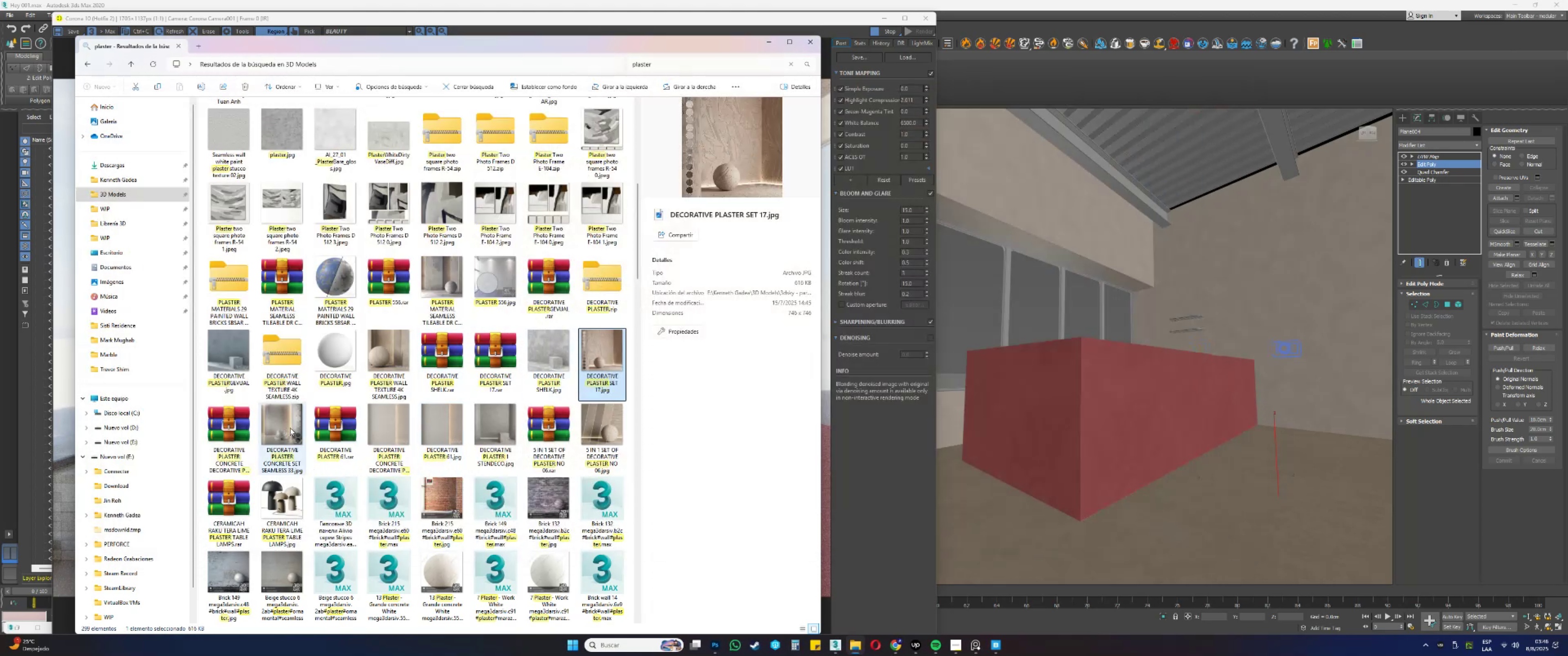 
double_click([596, 364])
 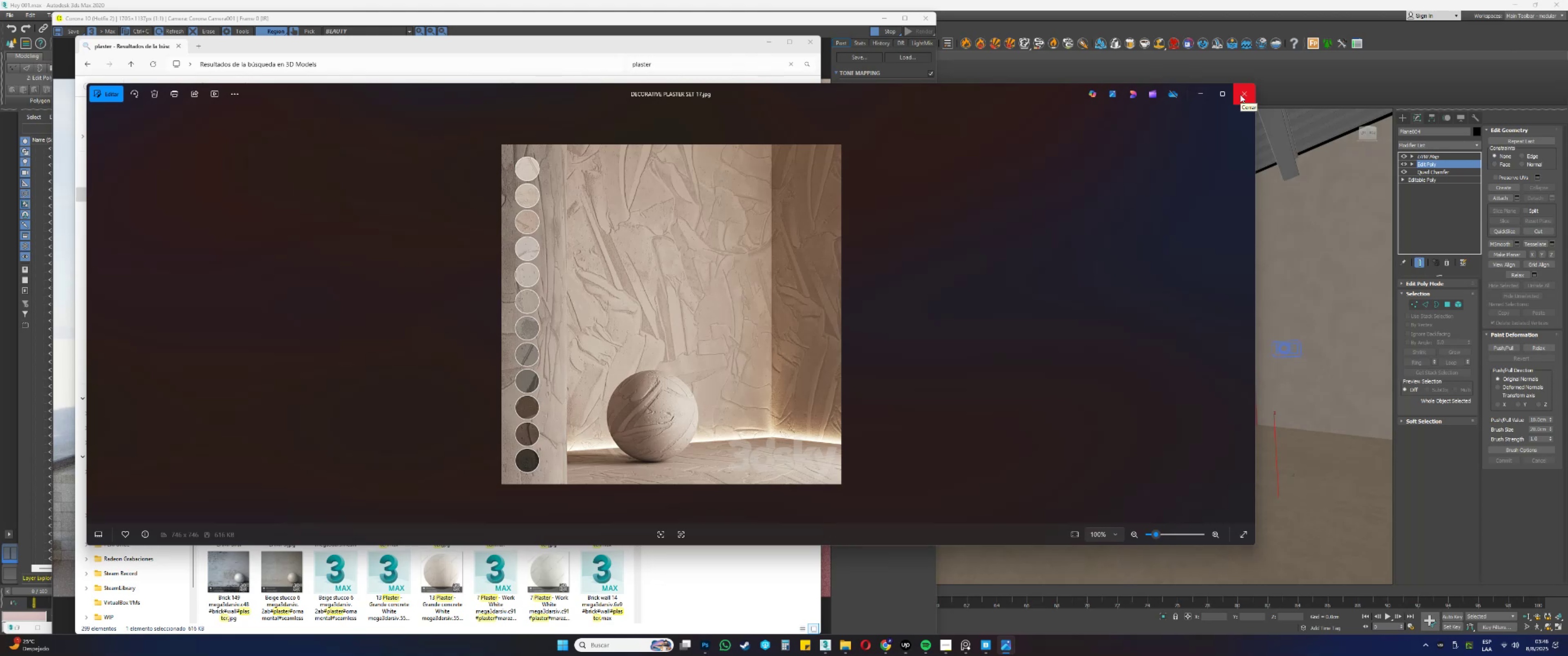 
wait(5.32)
 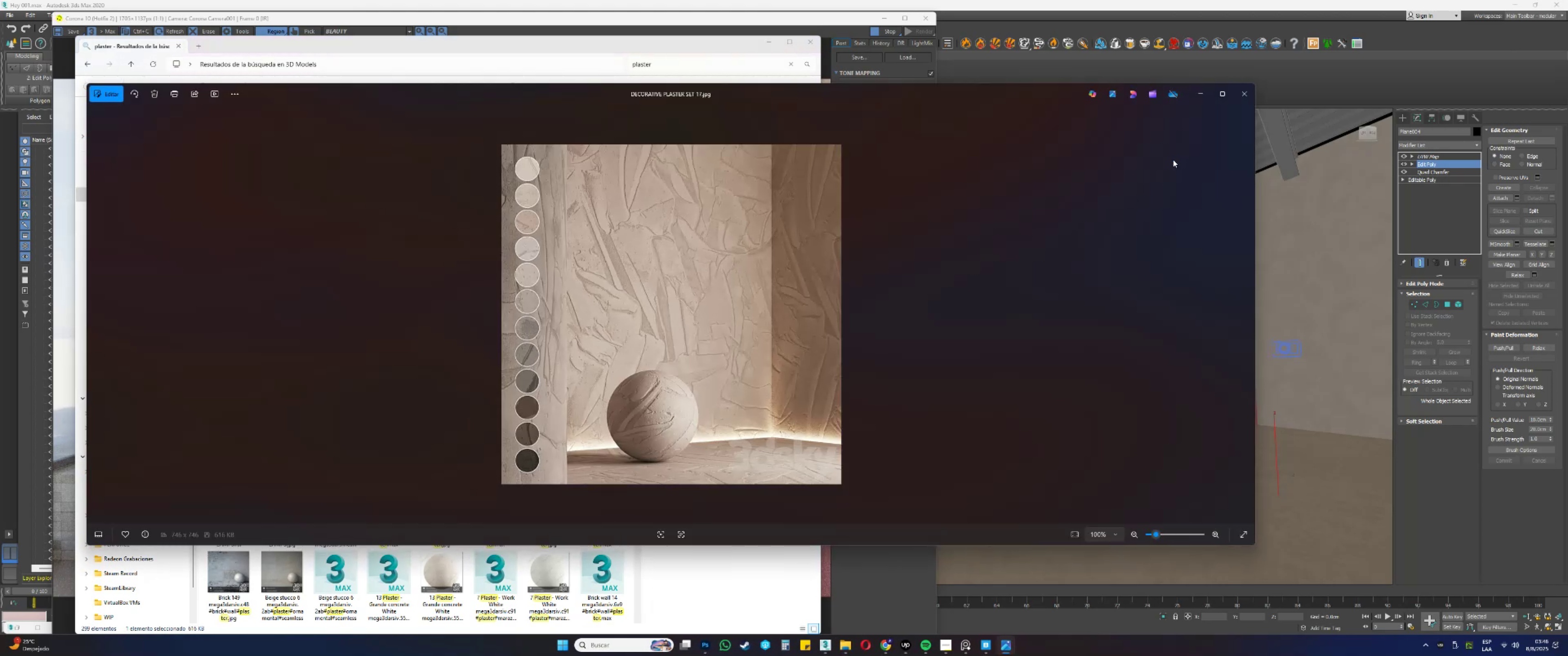 
left_click([1240, 95])
 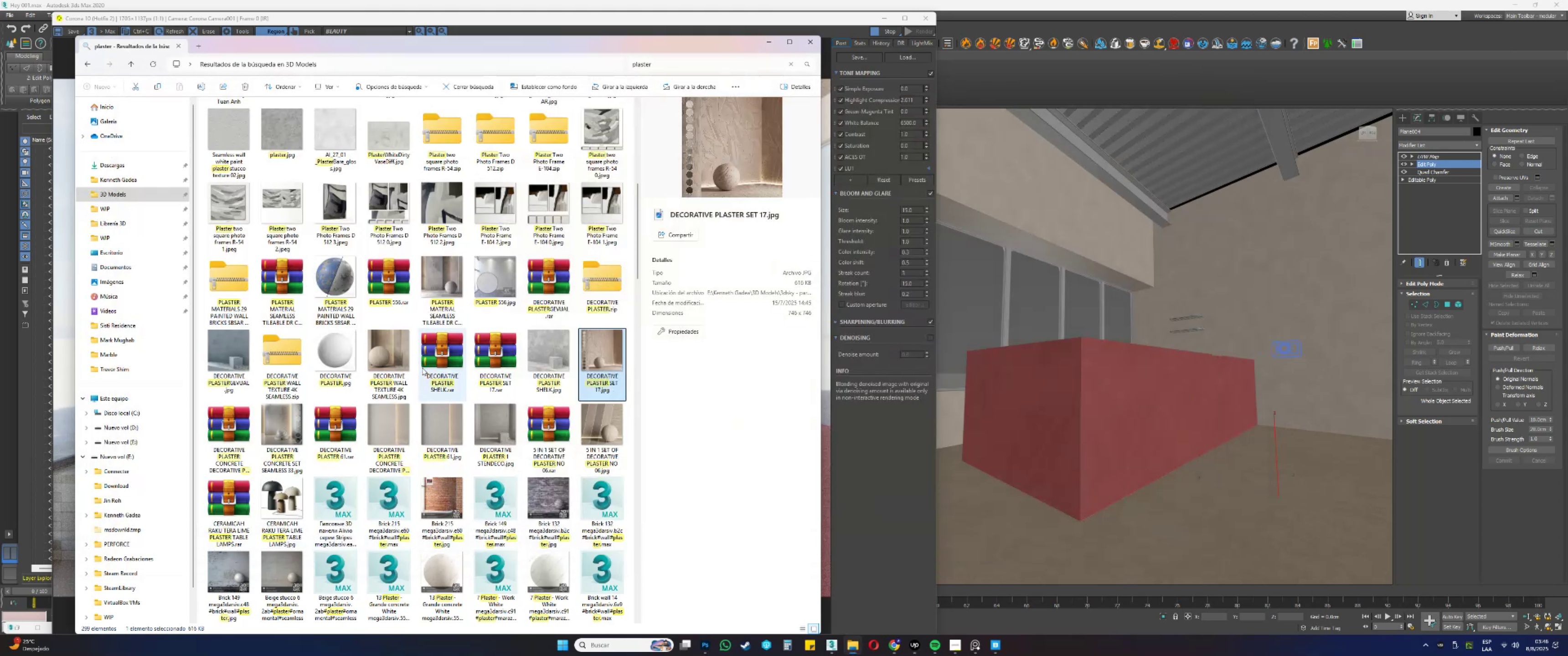 
scroll: coordinate [327, 390], scroll_direction: down, amount: 1.0
 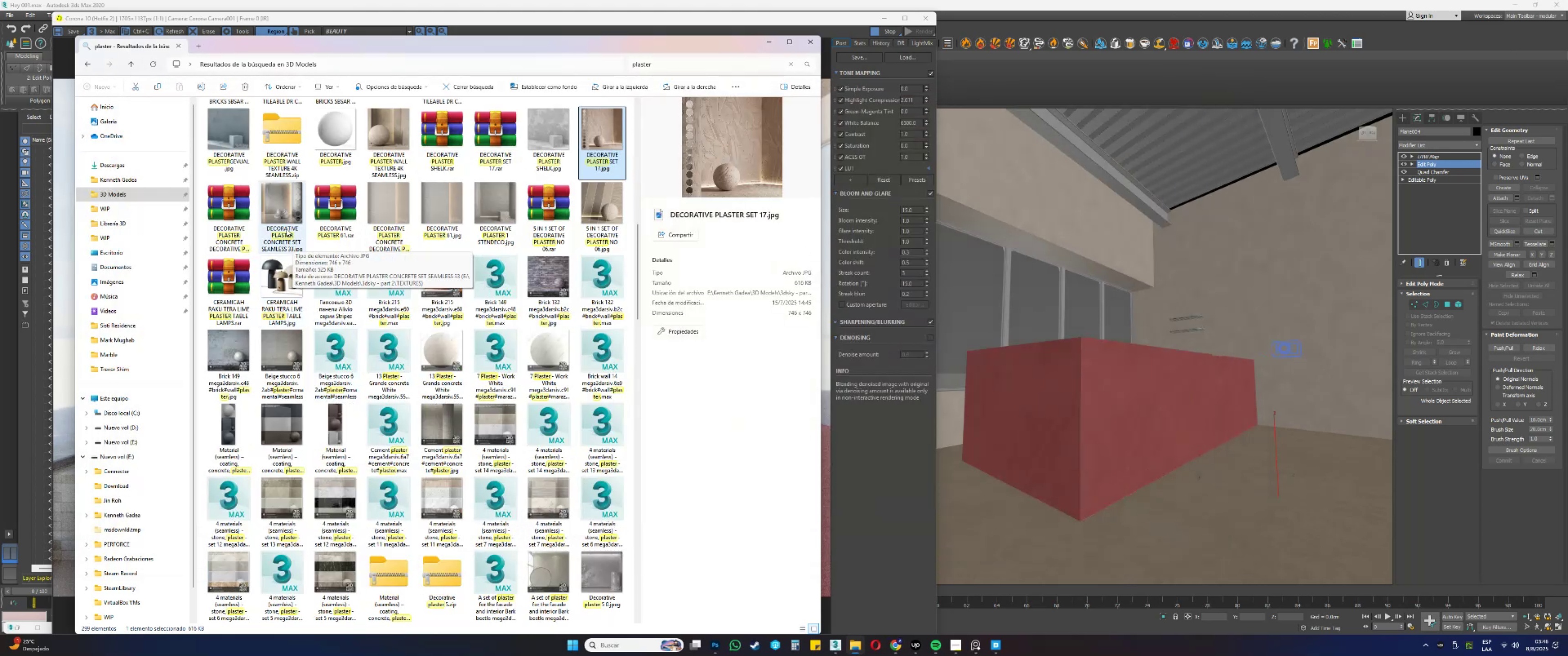 
double_click([287, 218])
 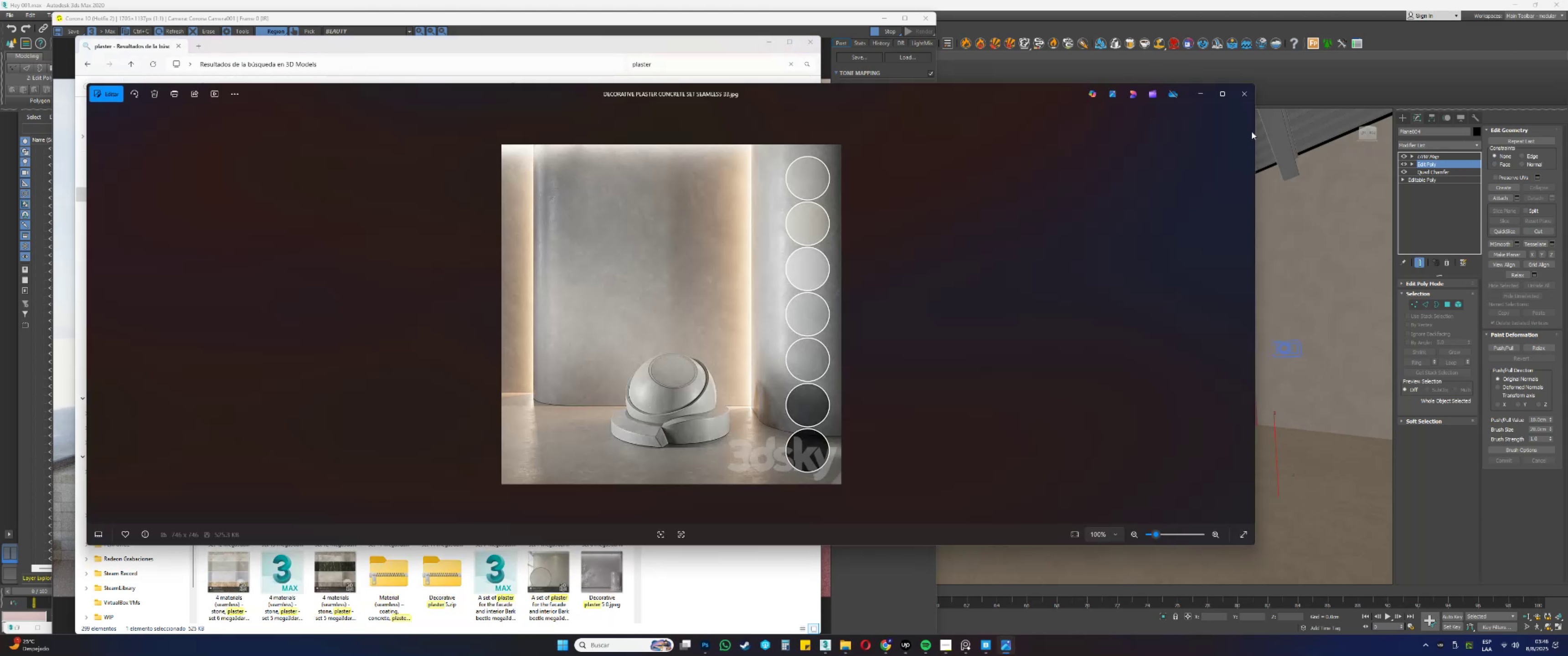 
left_click([1251, 97])
 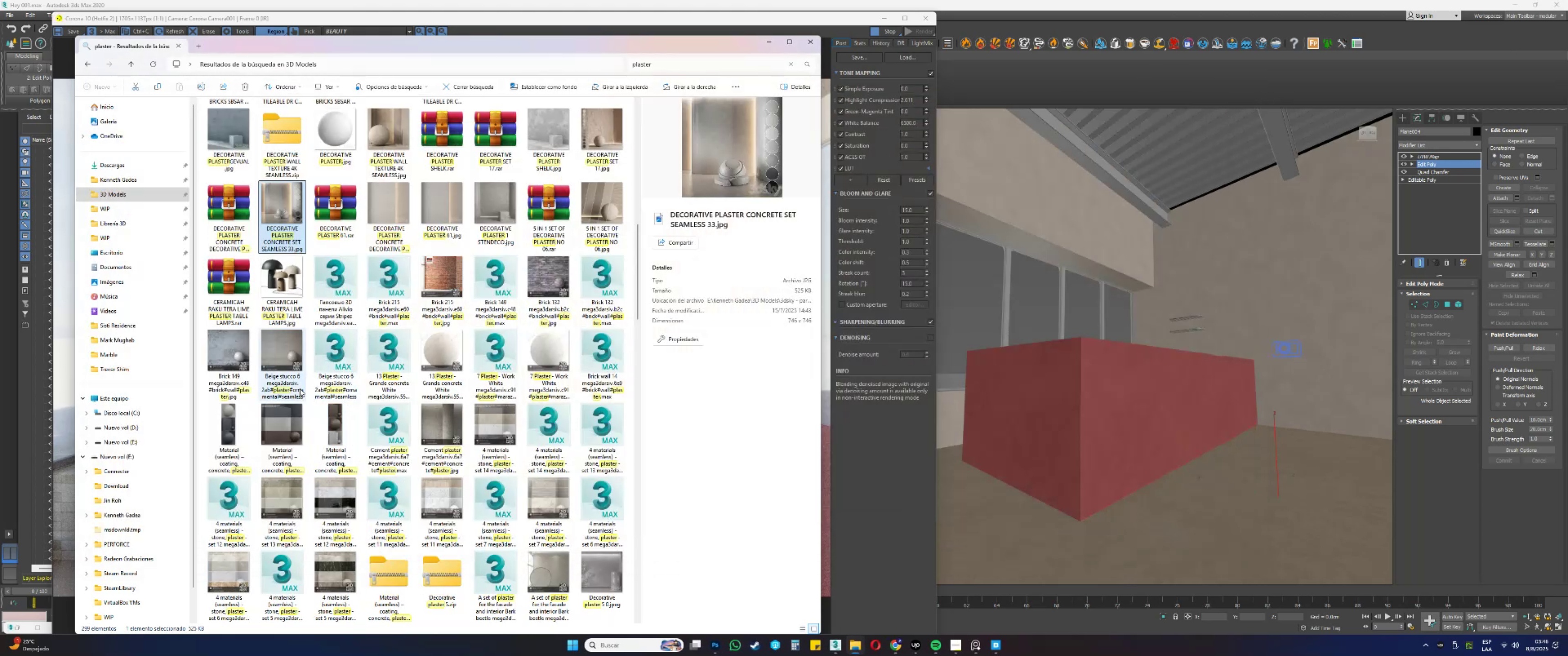 
left_click([287, 351])
 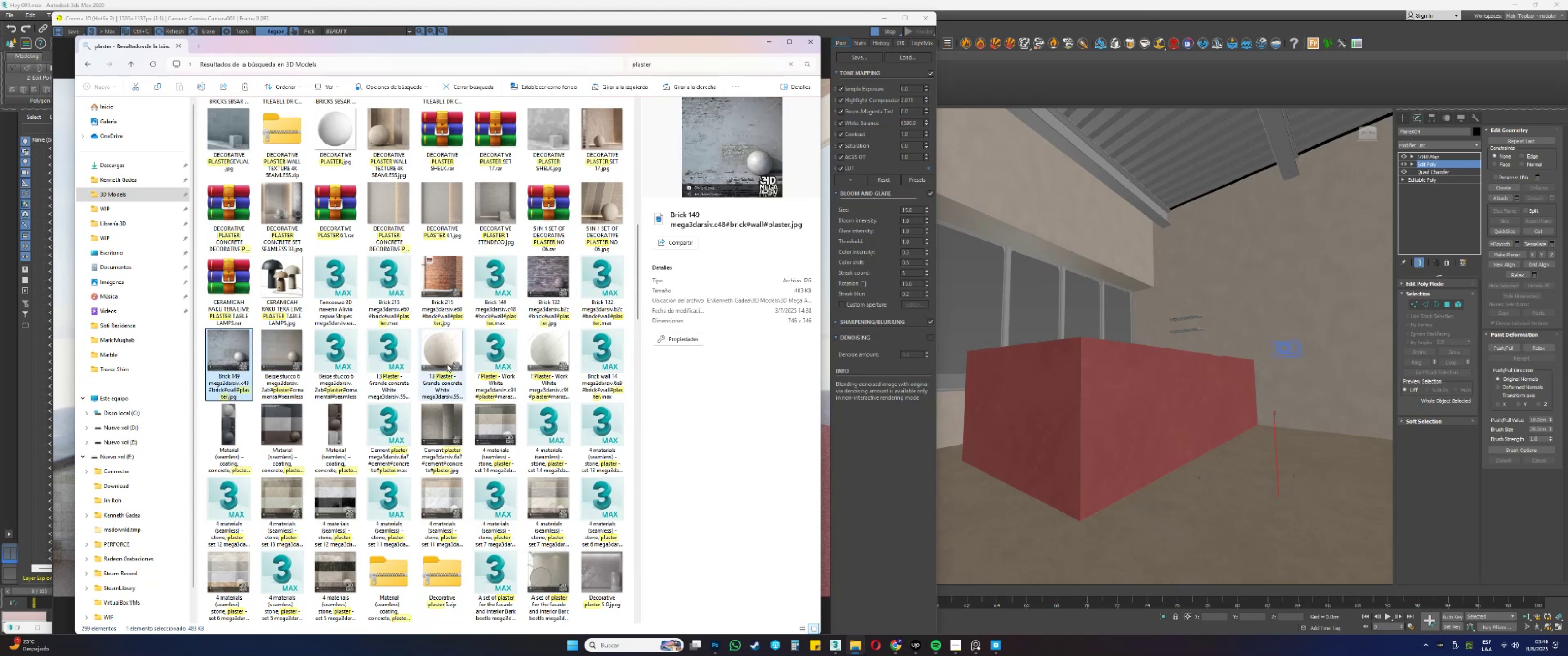 
double_click([563, 354])
 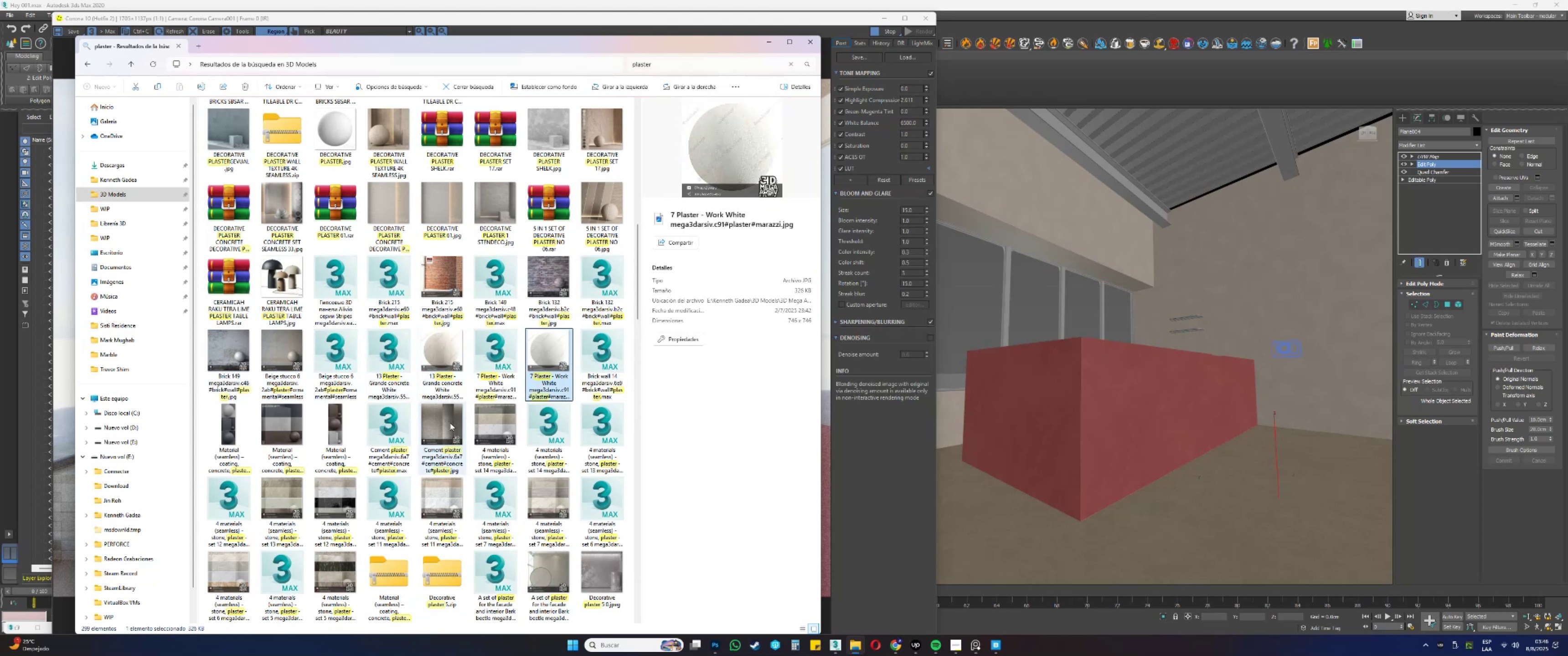 
left_click([442, 429])
 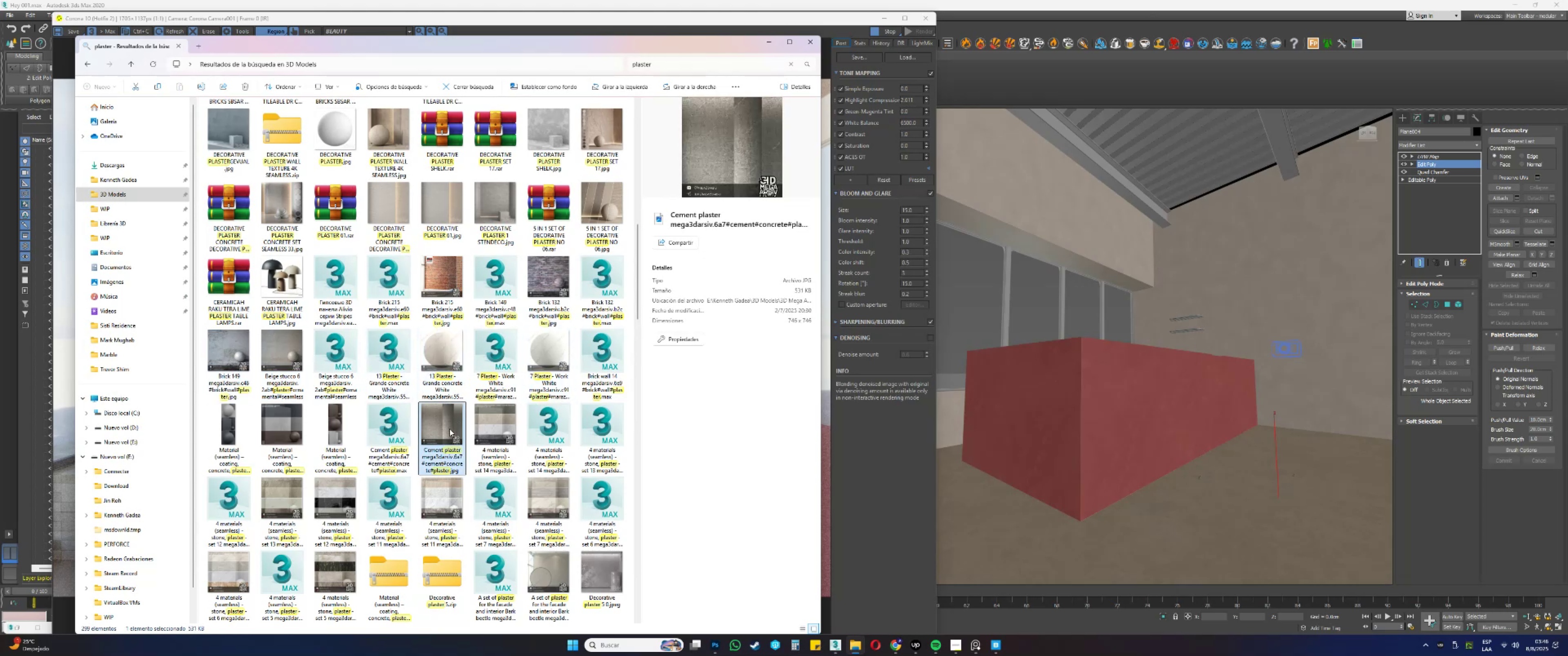 
double_click([449, 428])
 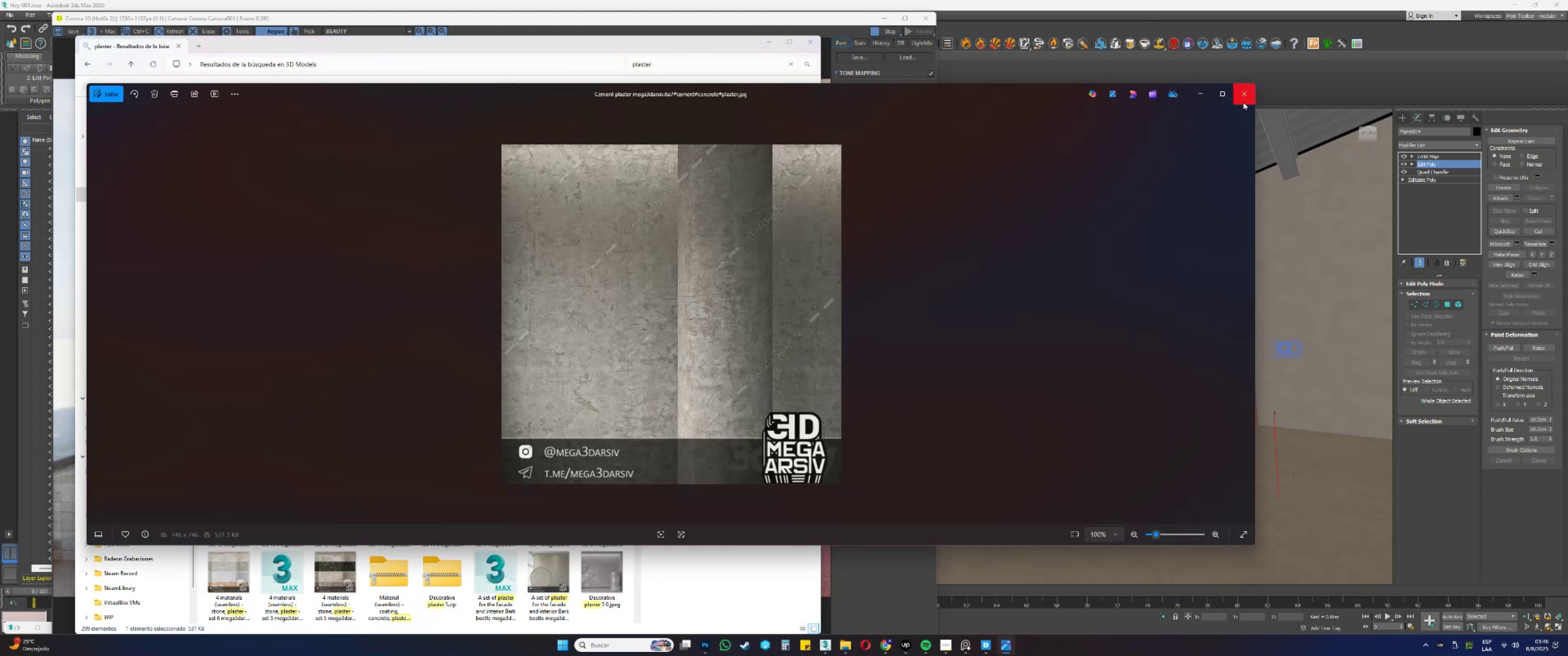 
wait(7.02)
 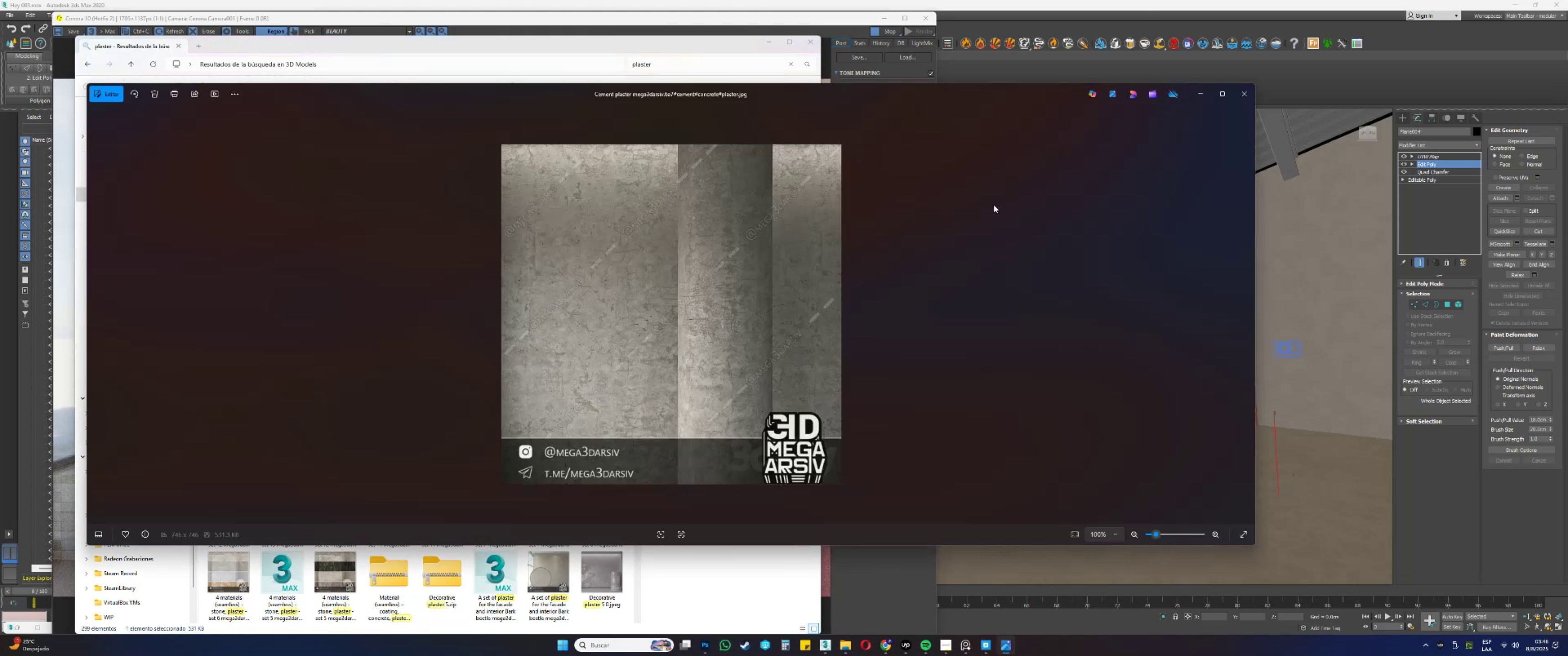 
left_click([967, 641])
 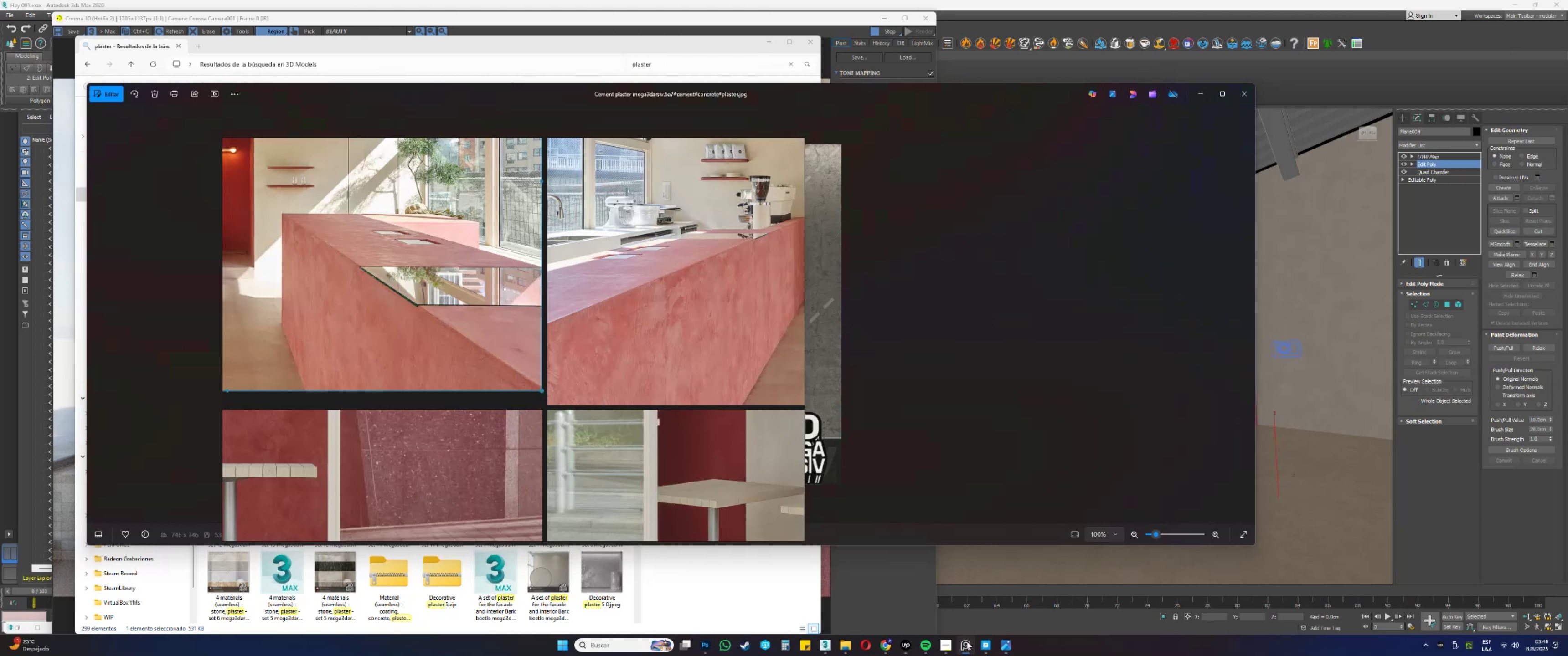 
left_click([967, 641])
 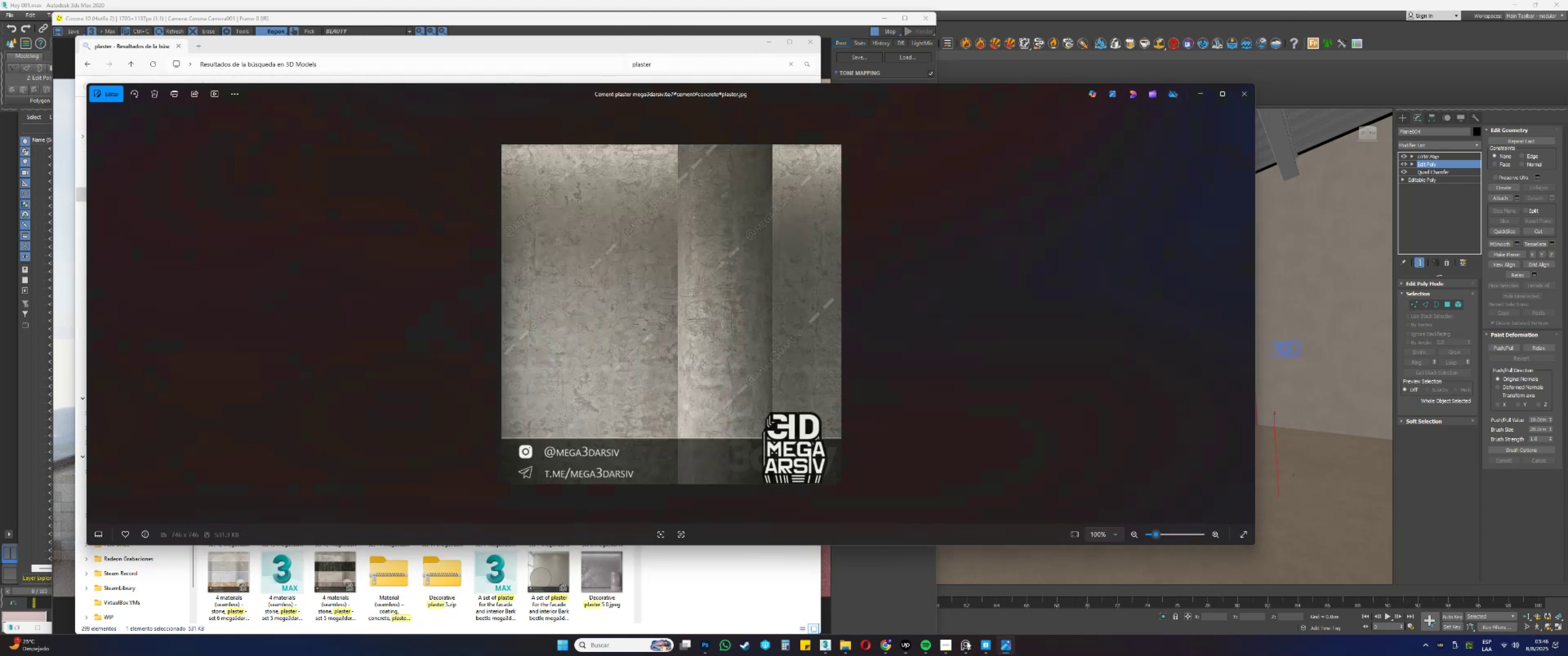 
left_click([967, 641])
 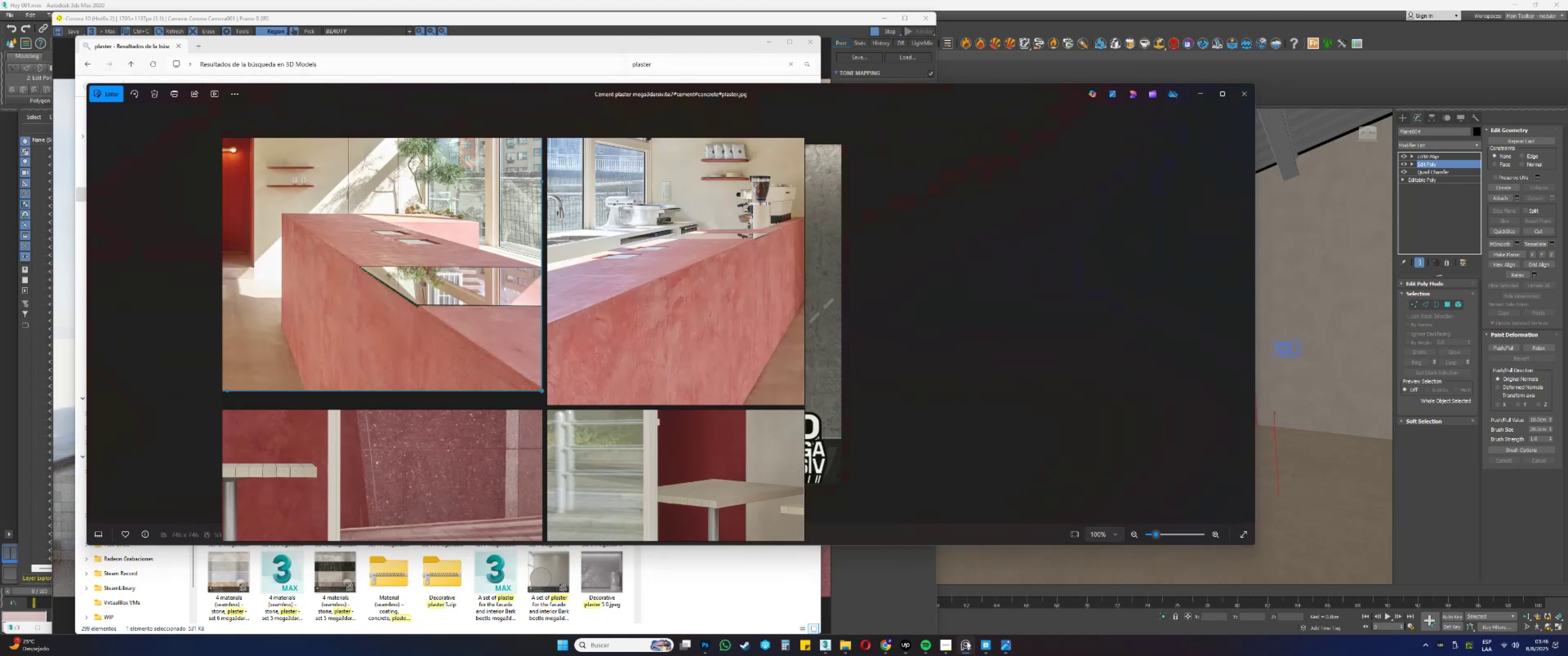 
left_click([967, 641])
 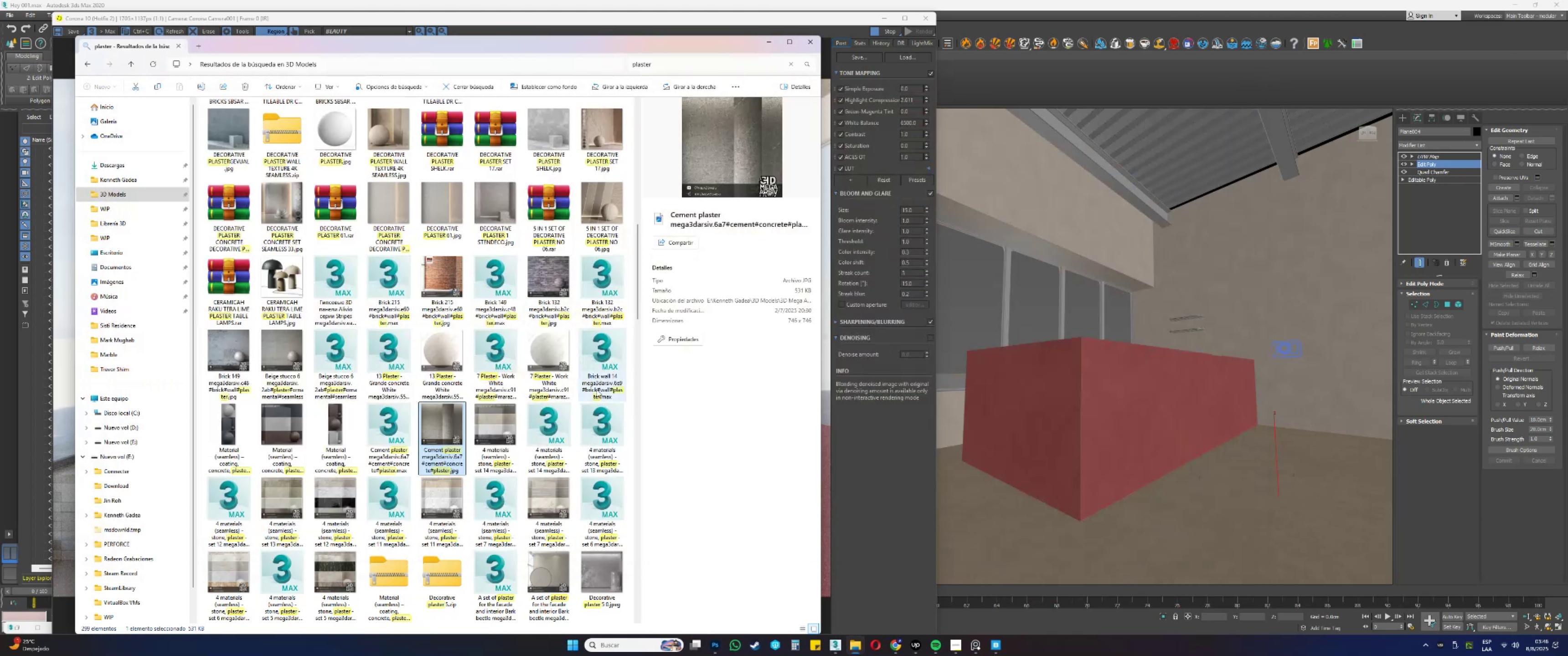 
scroll: coordinate [331, 454], scroll_direction: down, amount: 1.0
 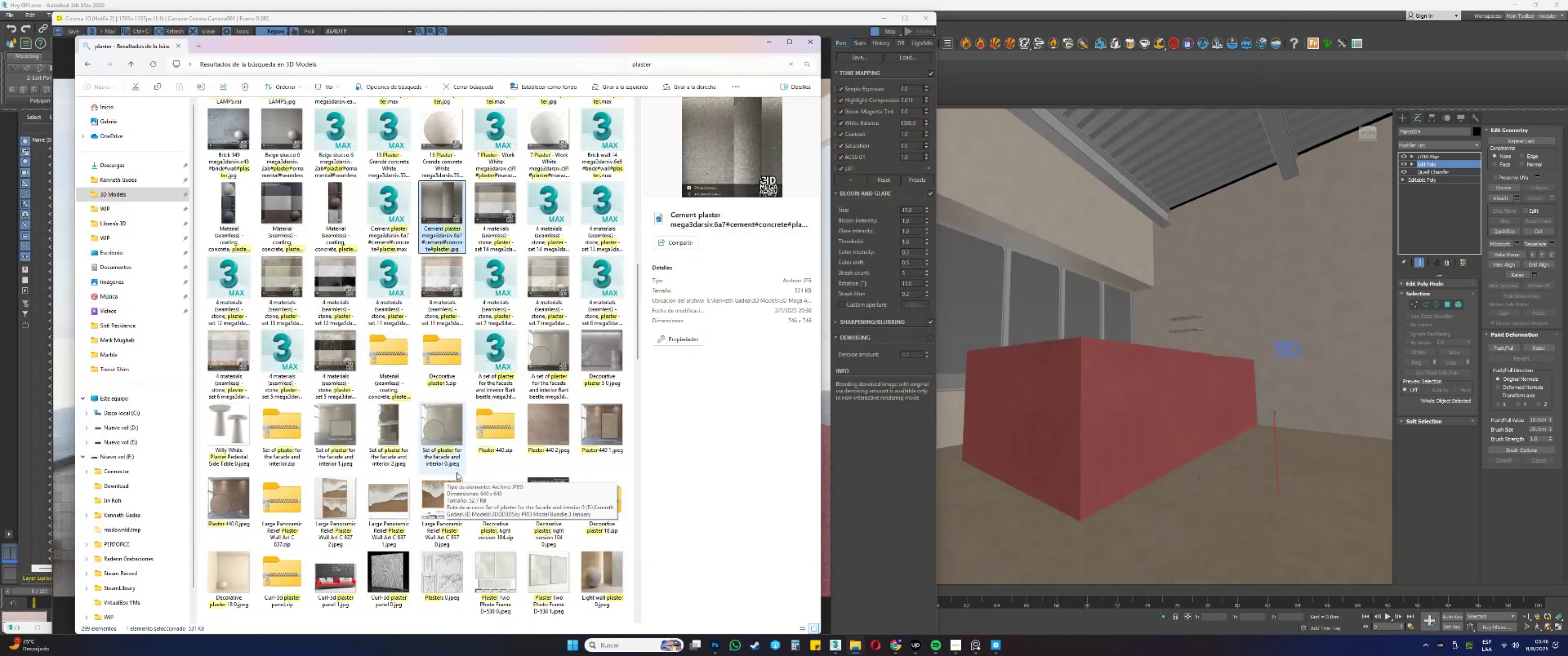 
left_click([539, 420])
 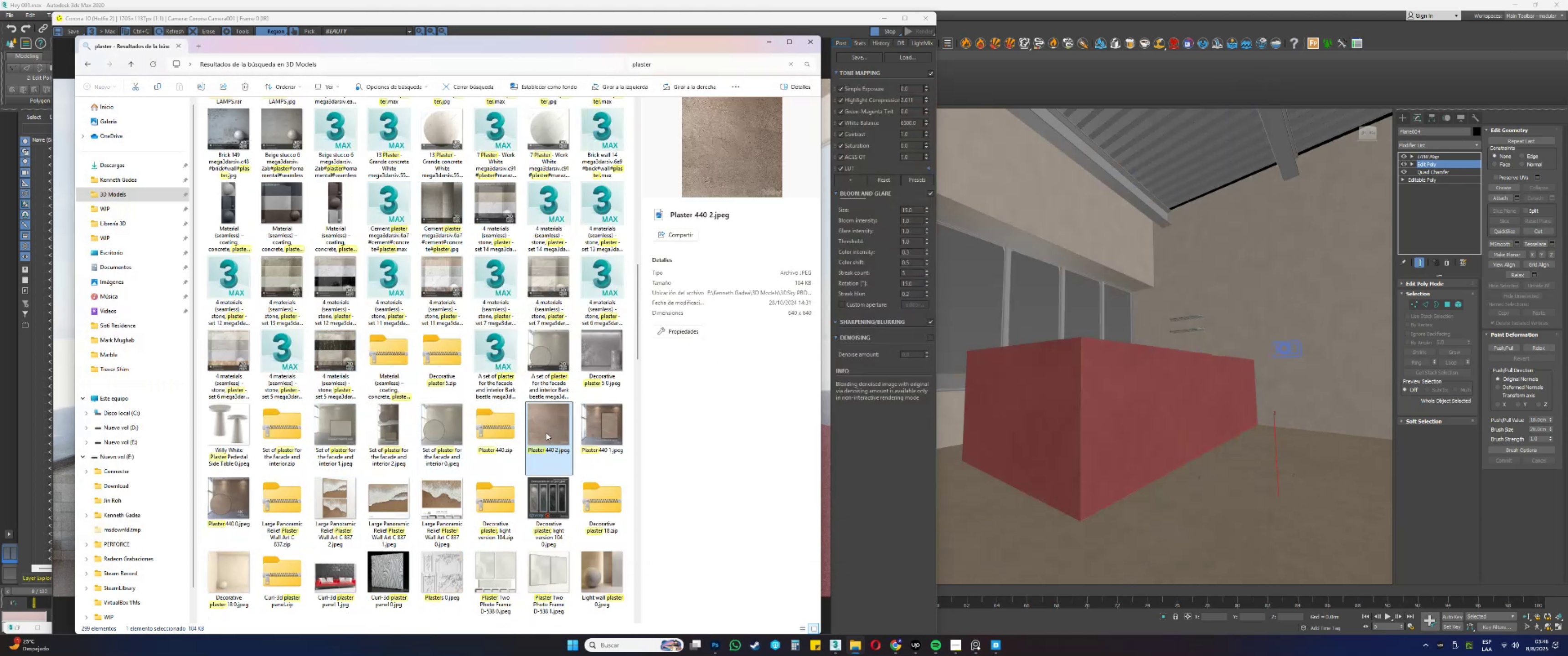 
scroll: coordinate [492, 430], scroll_direction: down, amount: 3.0
 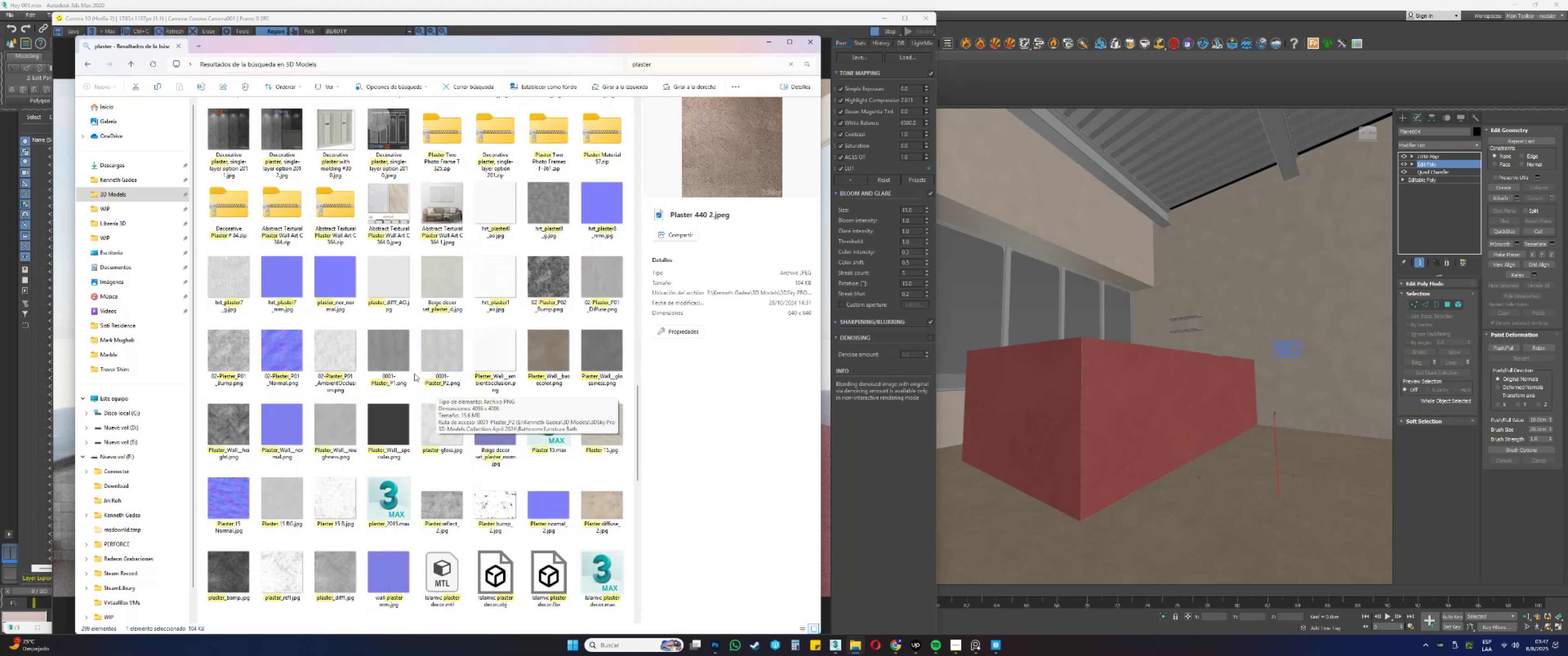 
left_click([391, 358])
 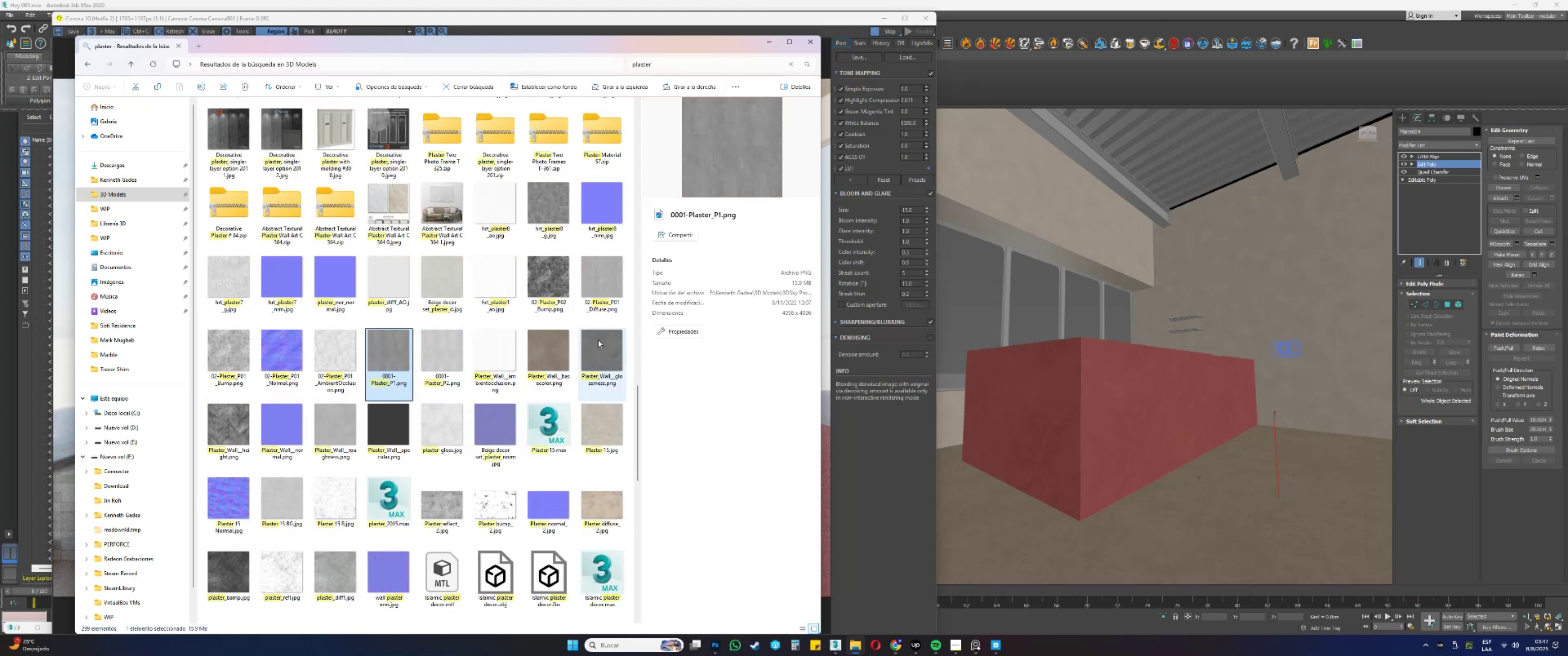 
left_click([552, 354])
 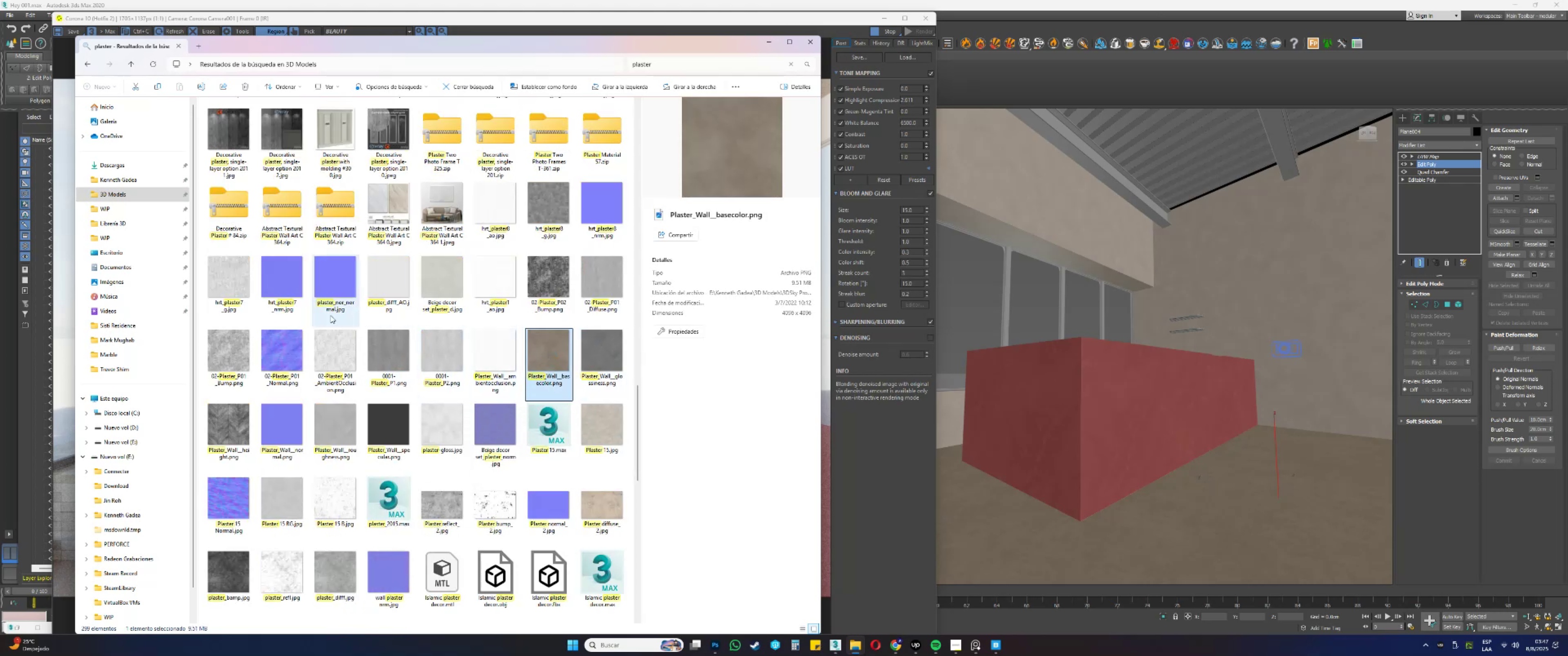 
scroll: coordinate [263, 407], scroll_direction: down, amount: 1.0
 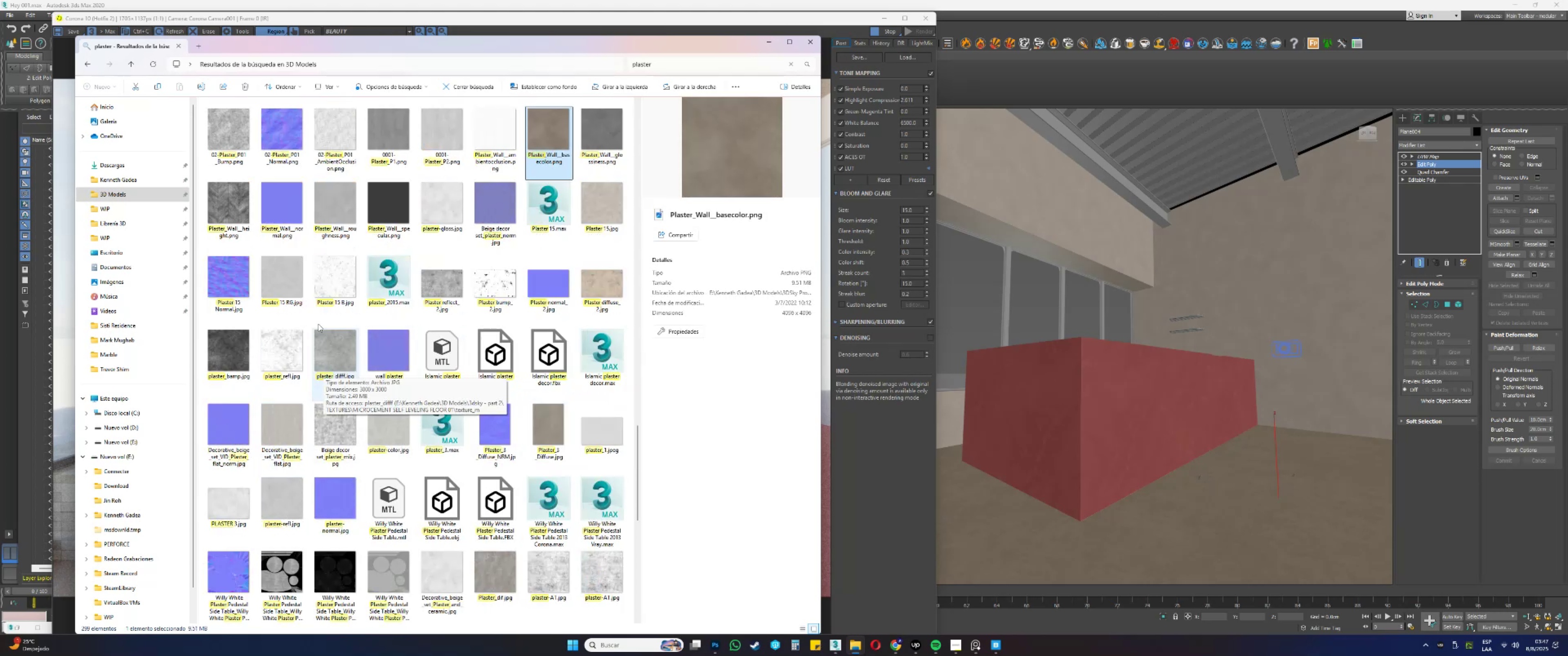 
left_click([292, 287])
 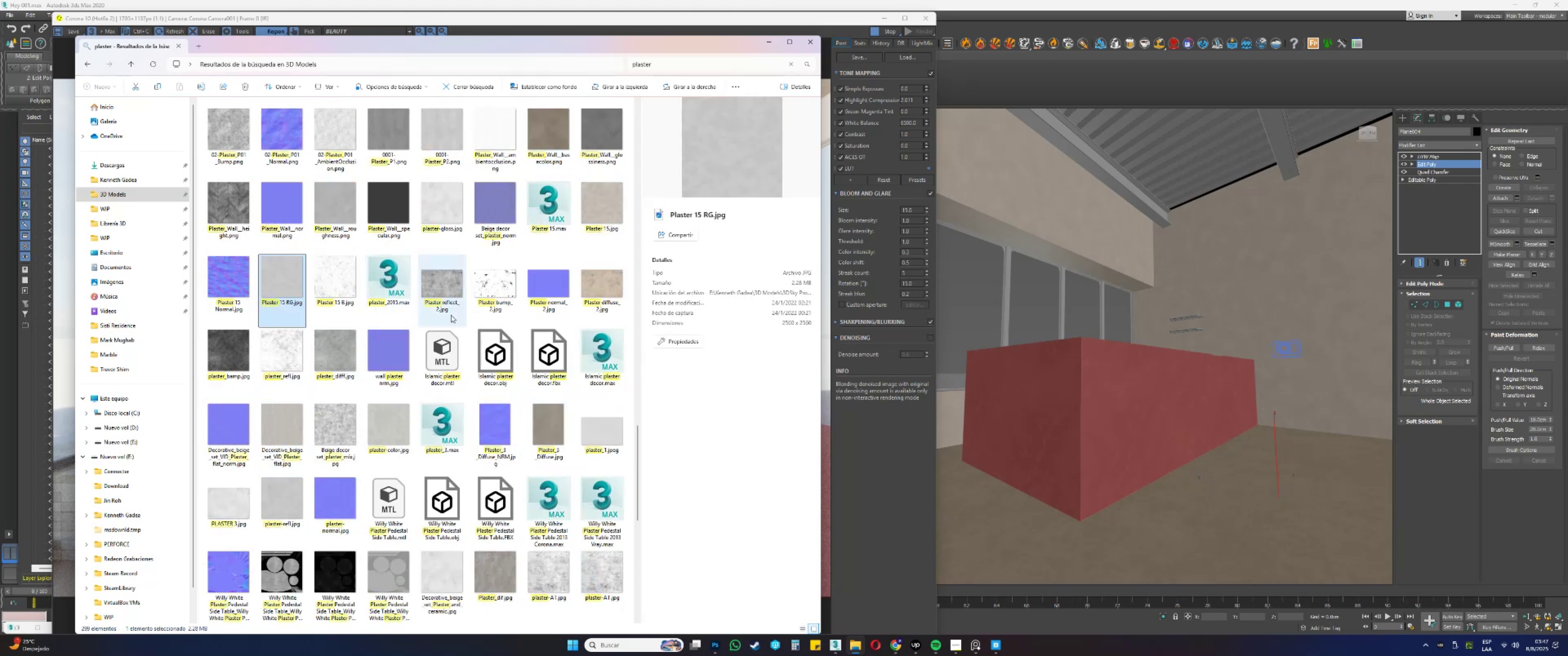 
scroll: coordinate [519, 338], scroll_direction: down, amount: 1.0
 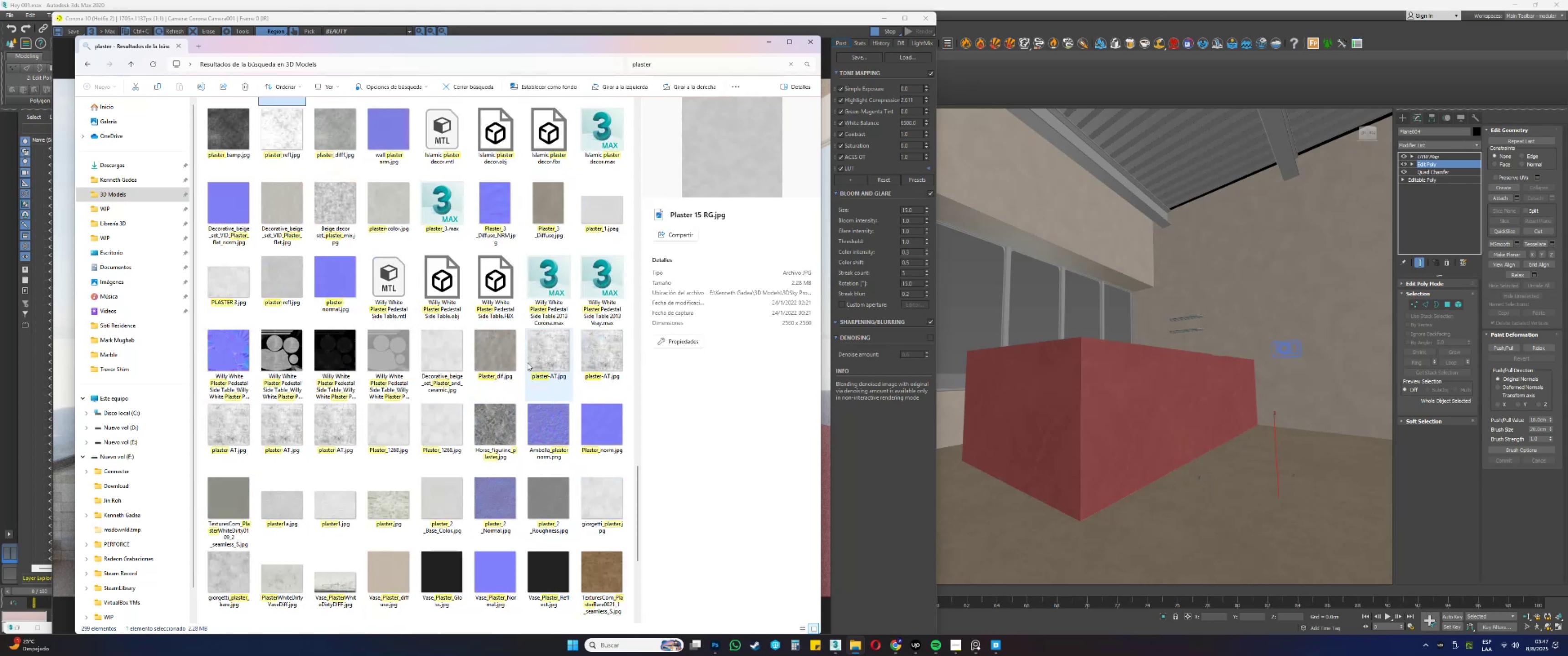 
left_click([501, 360])
 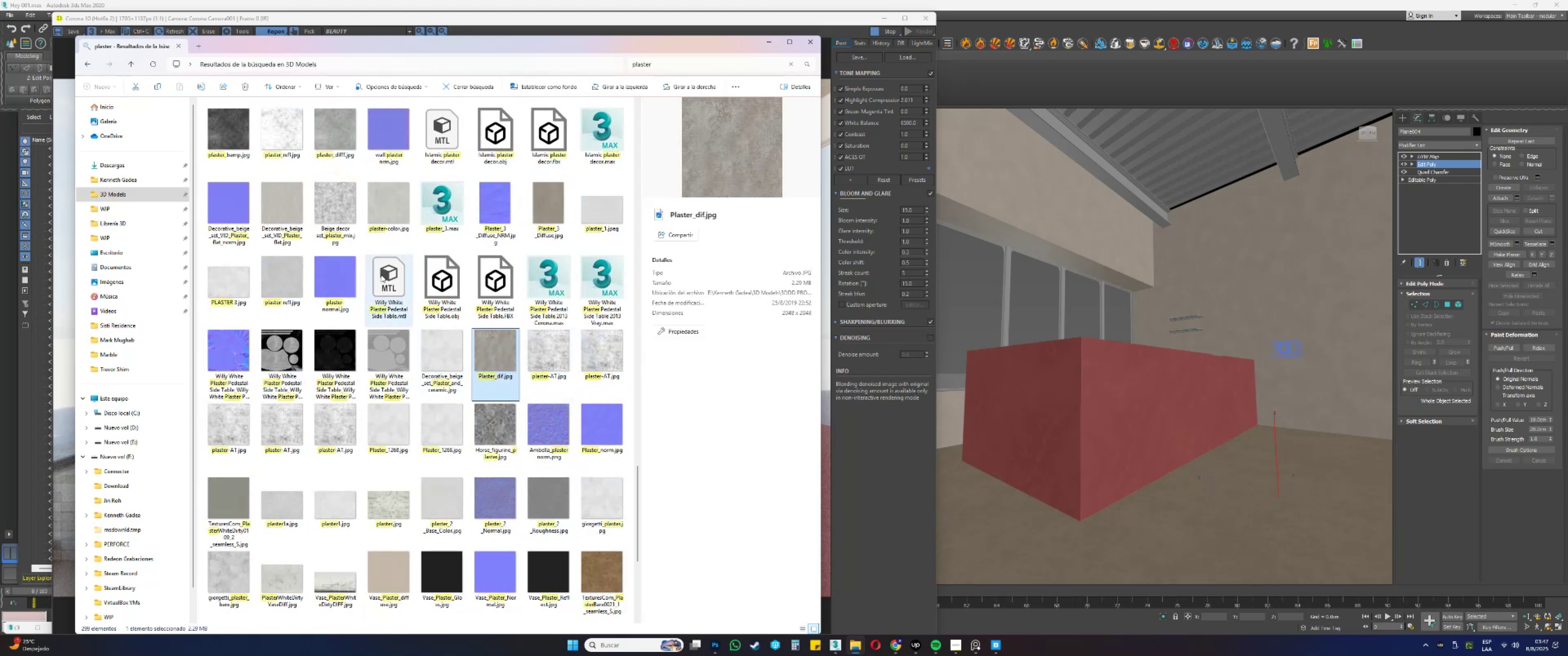 
left_click([270, 211])
 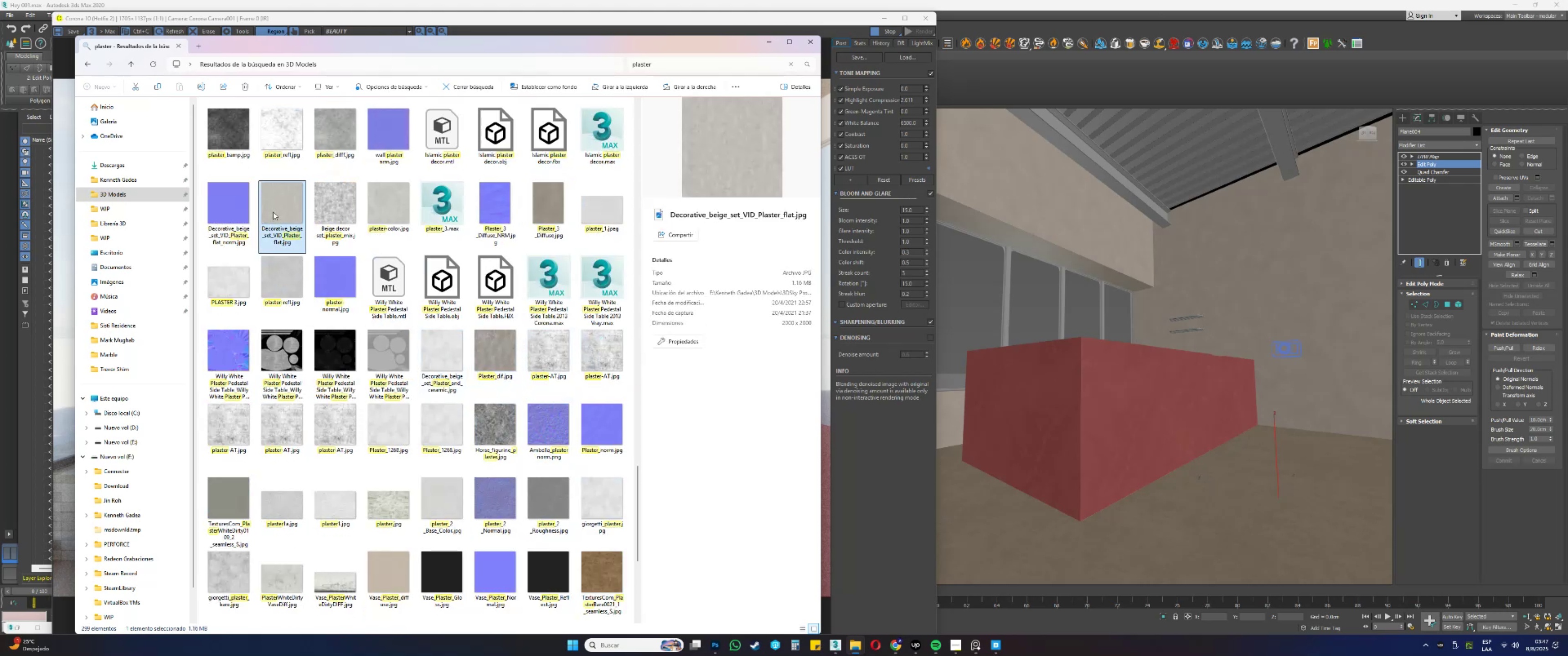 
scroll: coordinate [424, 405], scroll_direction: down, amount: 3.0
 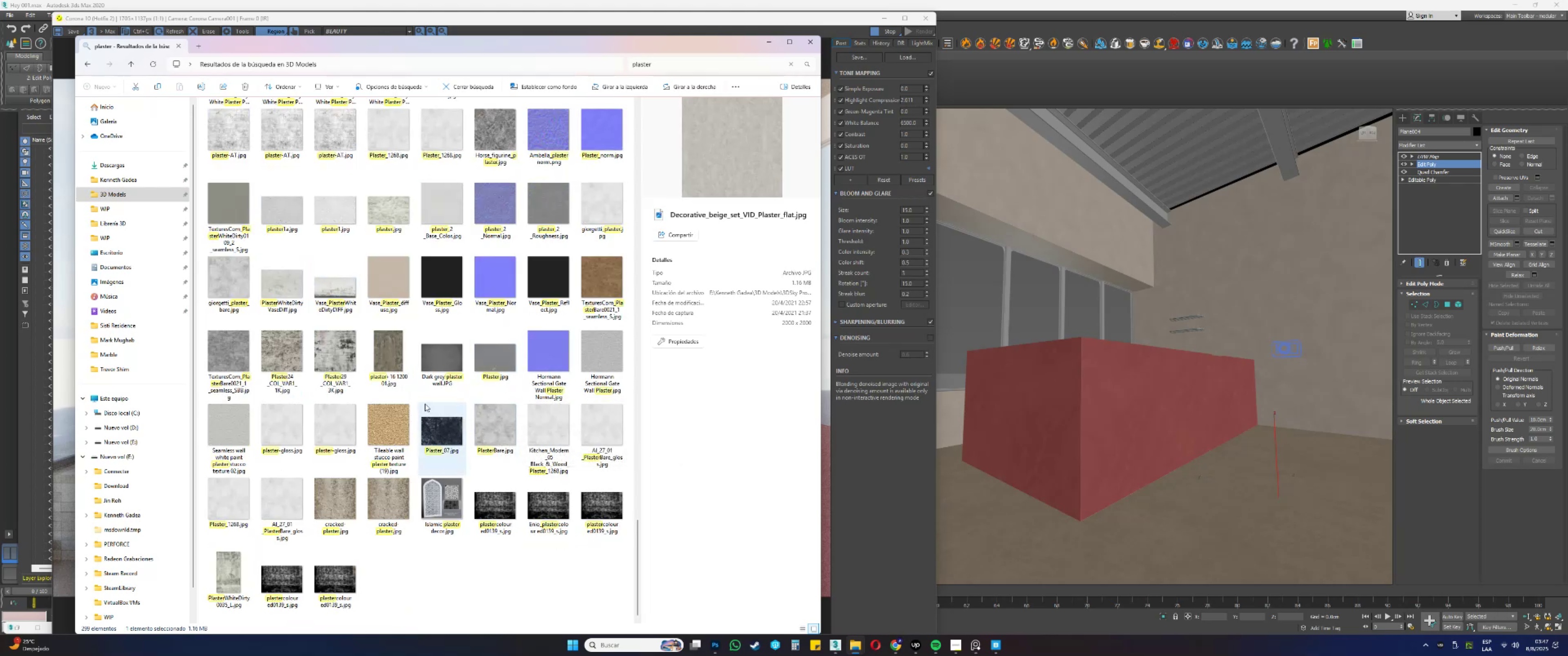 
mouse_move([532, 359])
 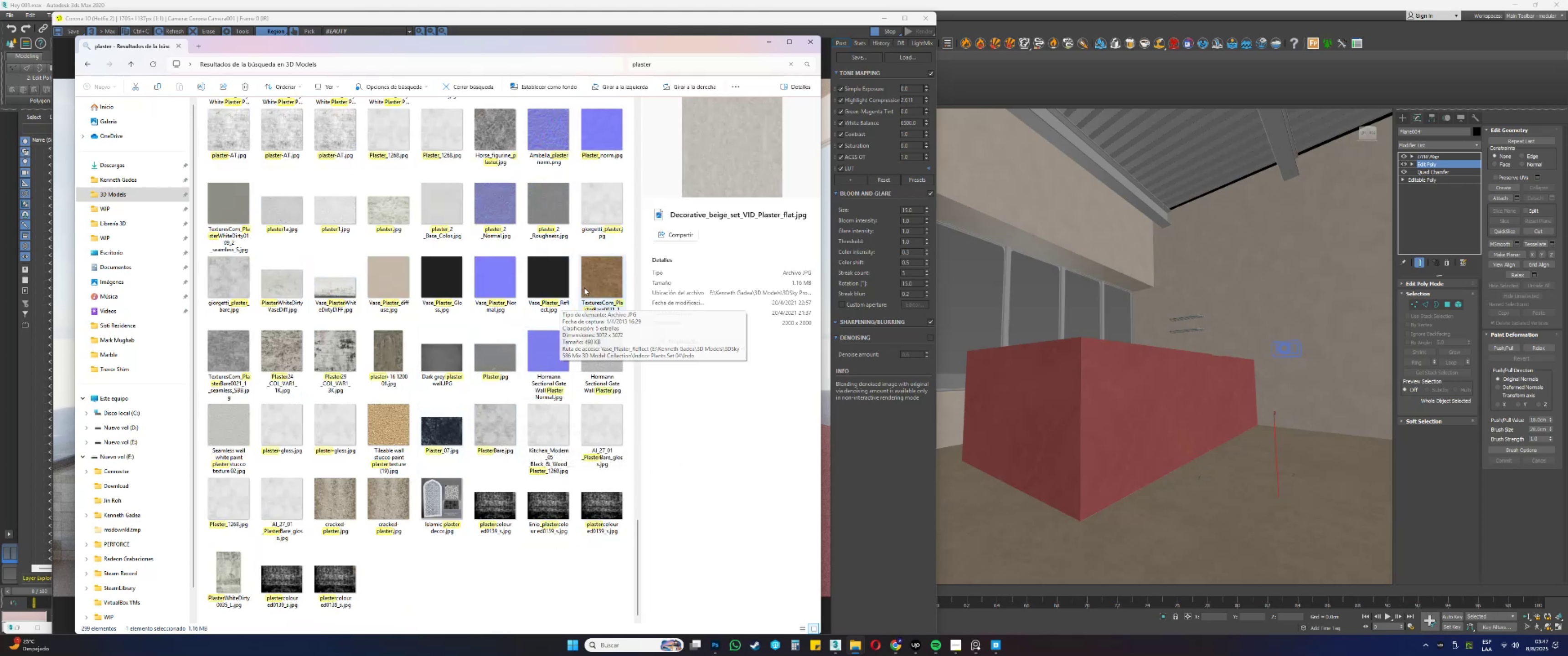 
left_click([591, 284])
 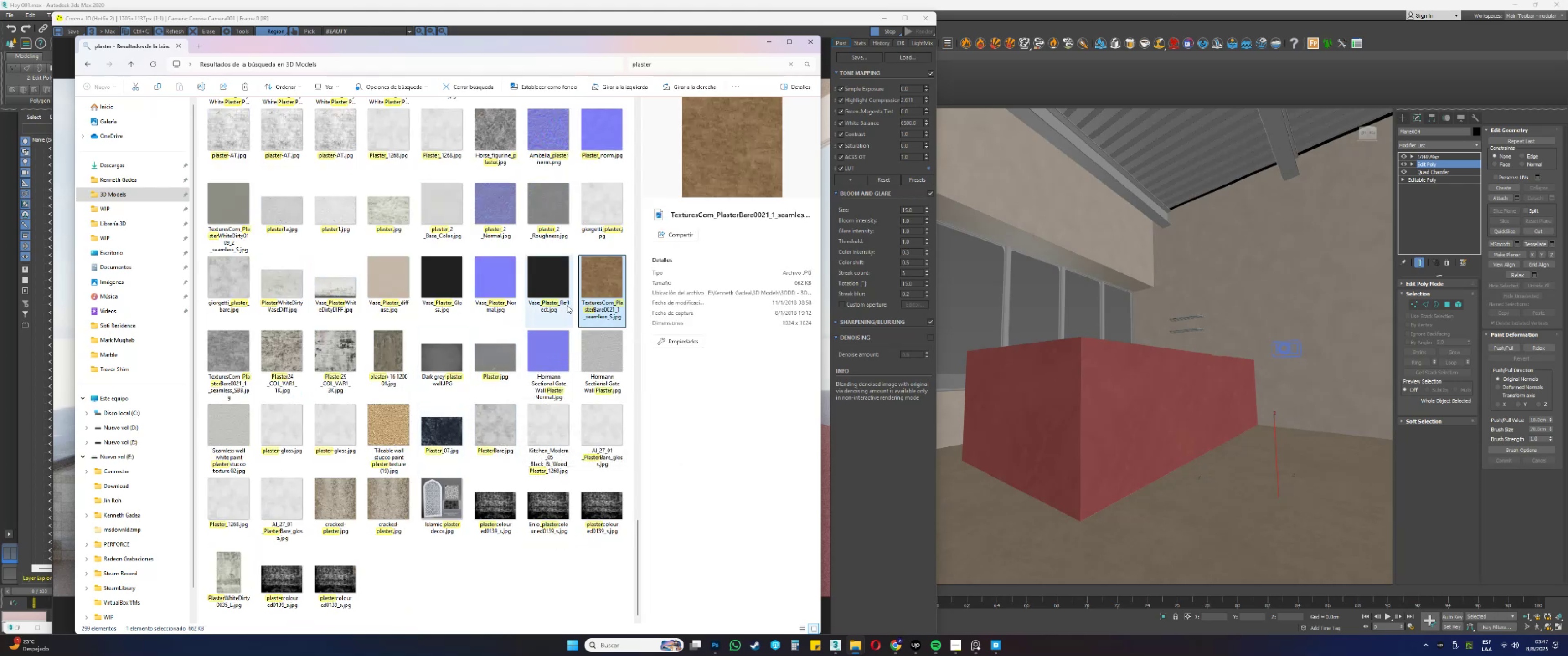 
double_click([594, 291])
 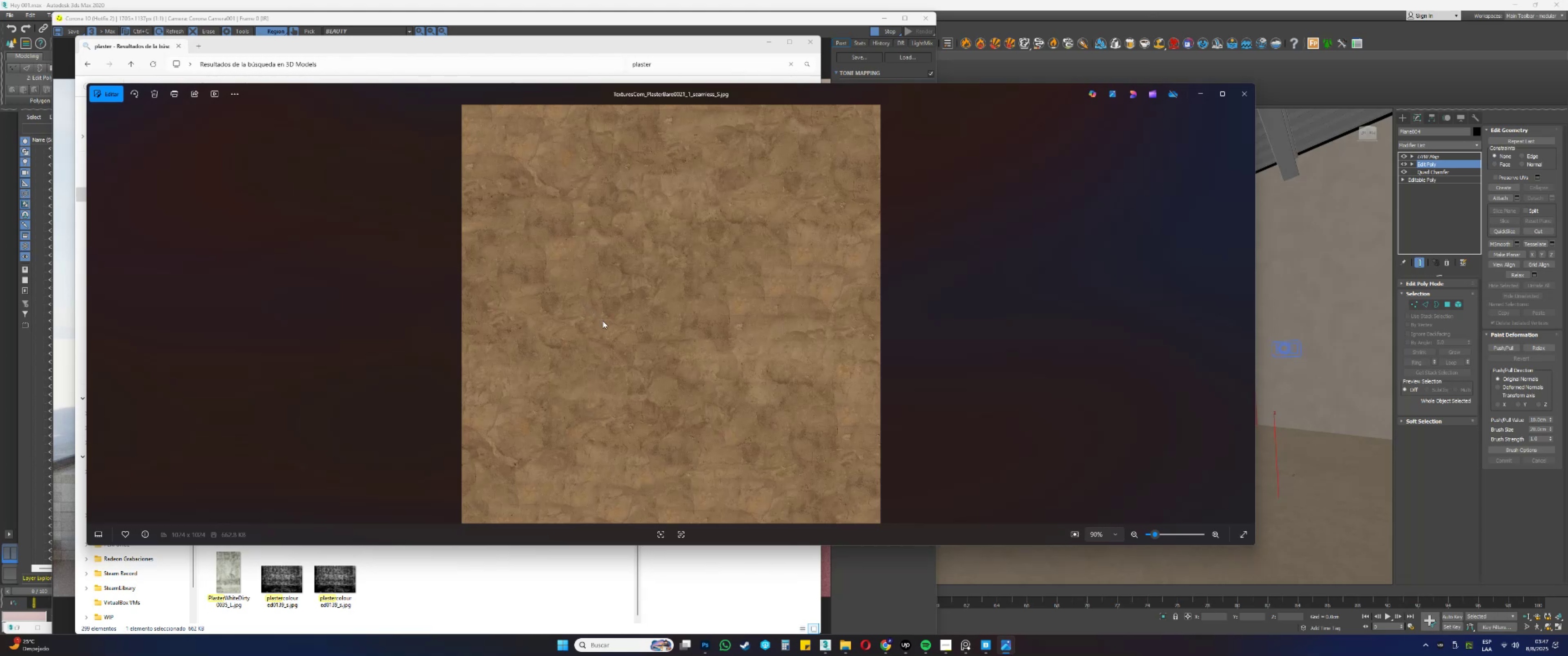 
wait(10.87)
 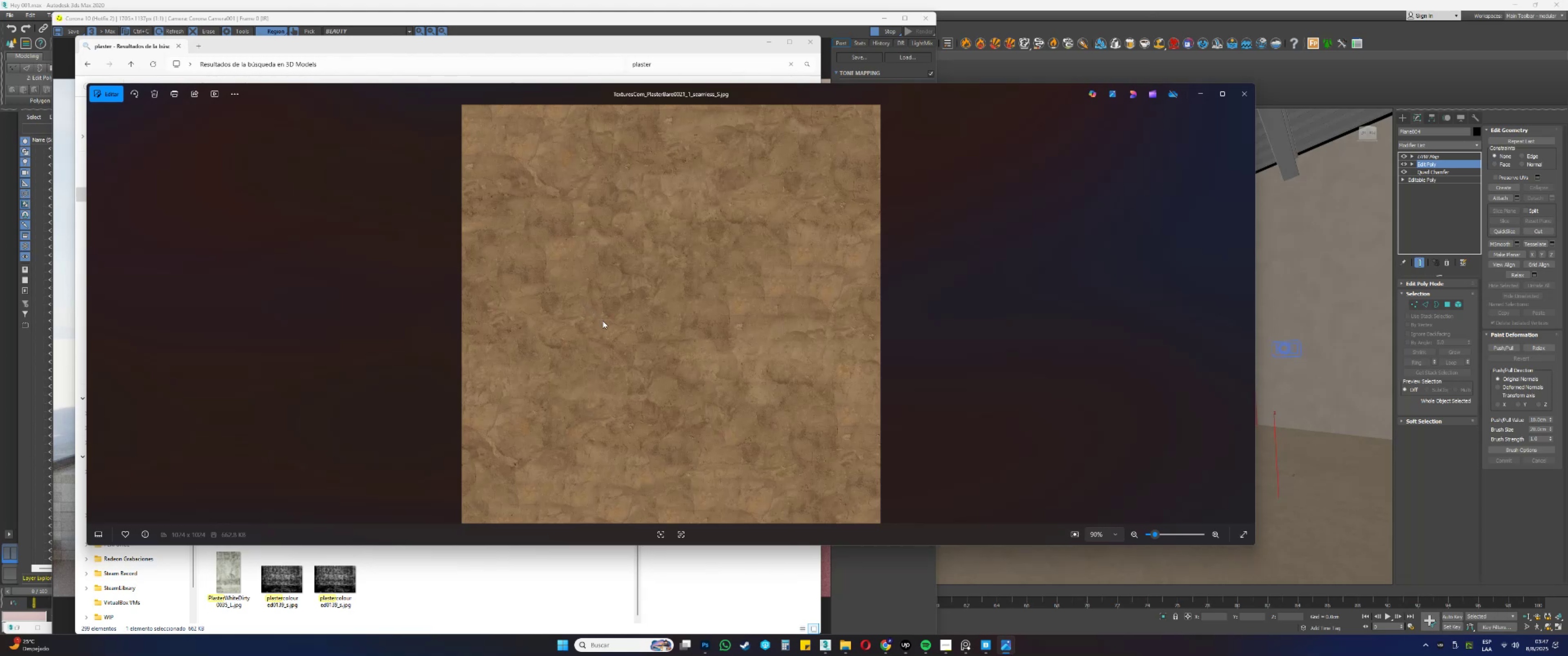 
left_click([965, 650])
 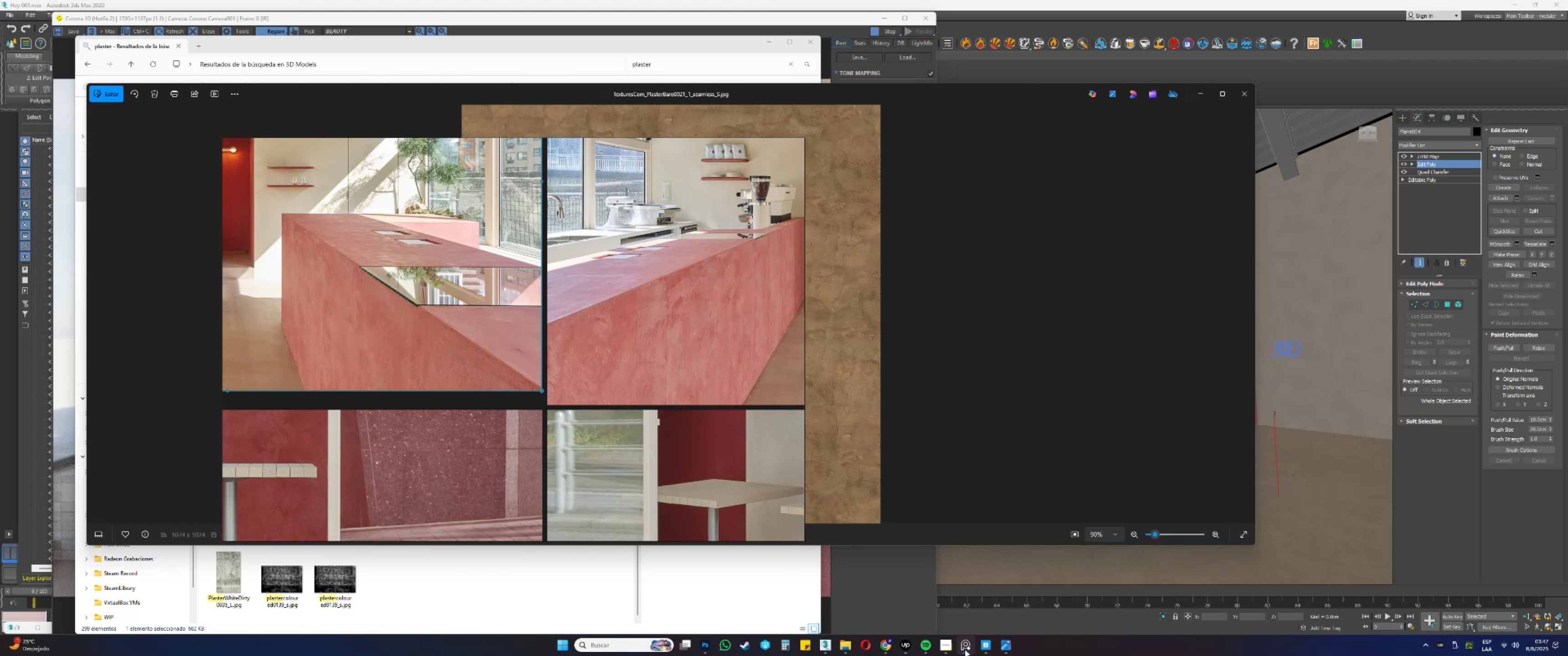 
left_click([965, 650])
 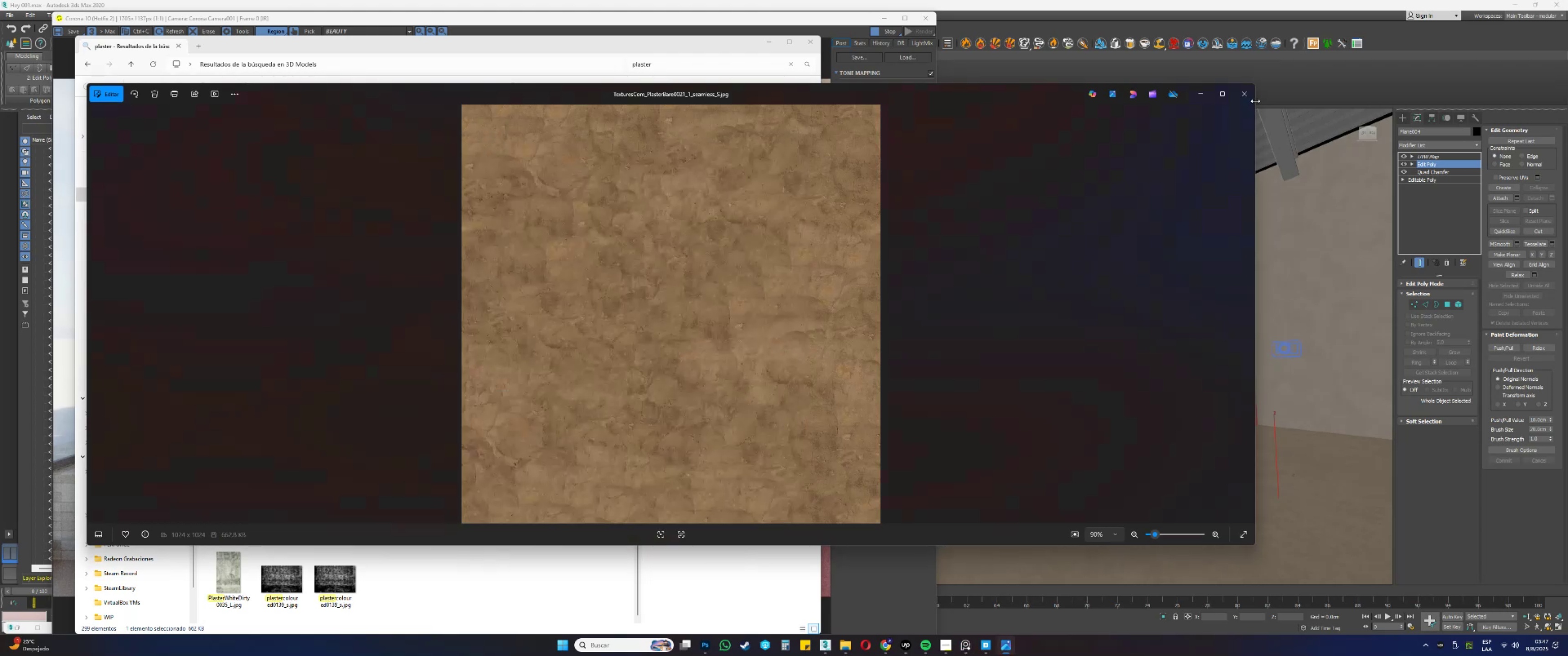 
left_click([1251, 102])
 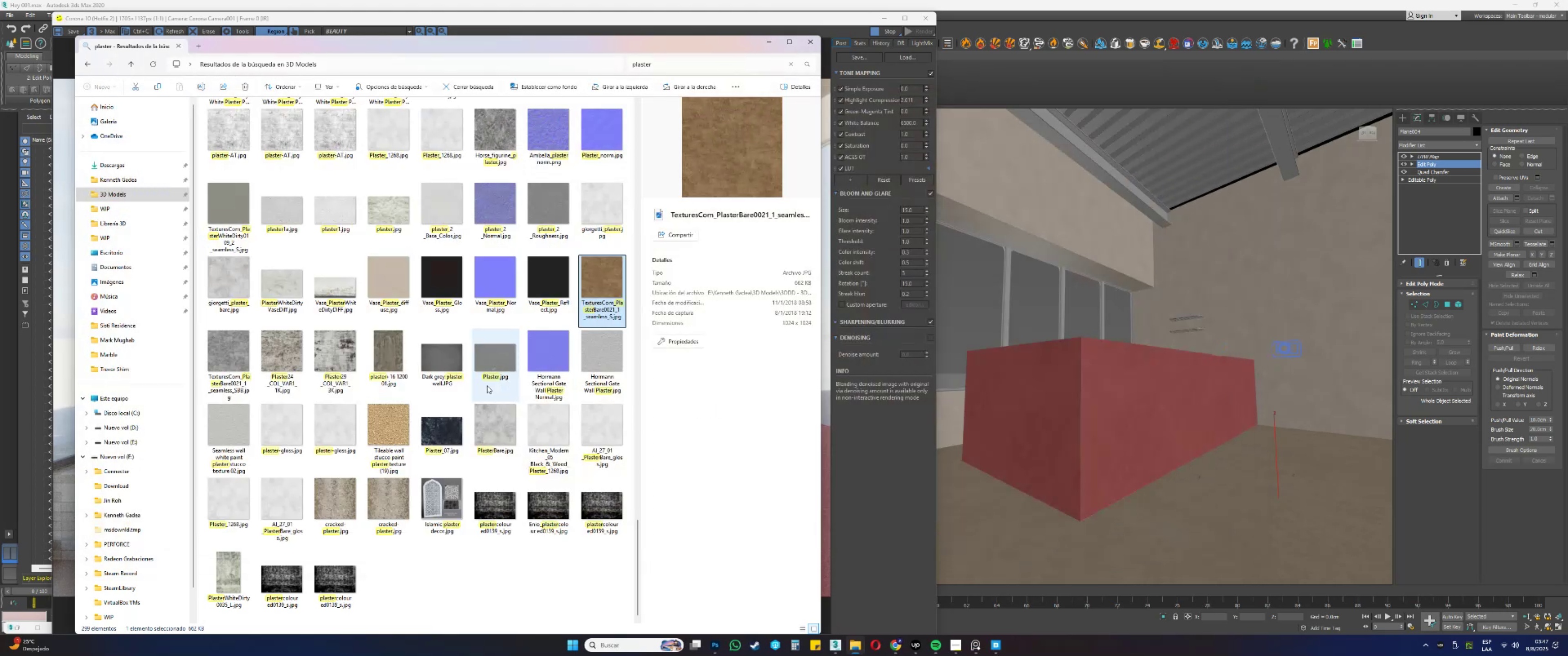 
scroll: coordinate [432, 384], scroll_direction: down, amount: 3.0
 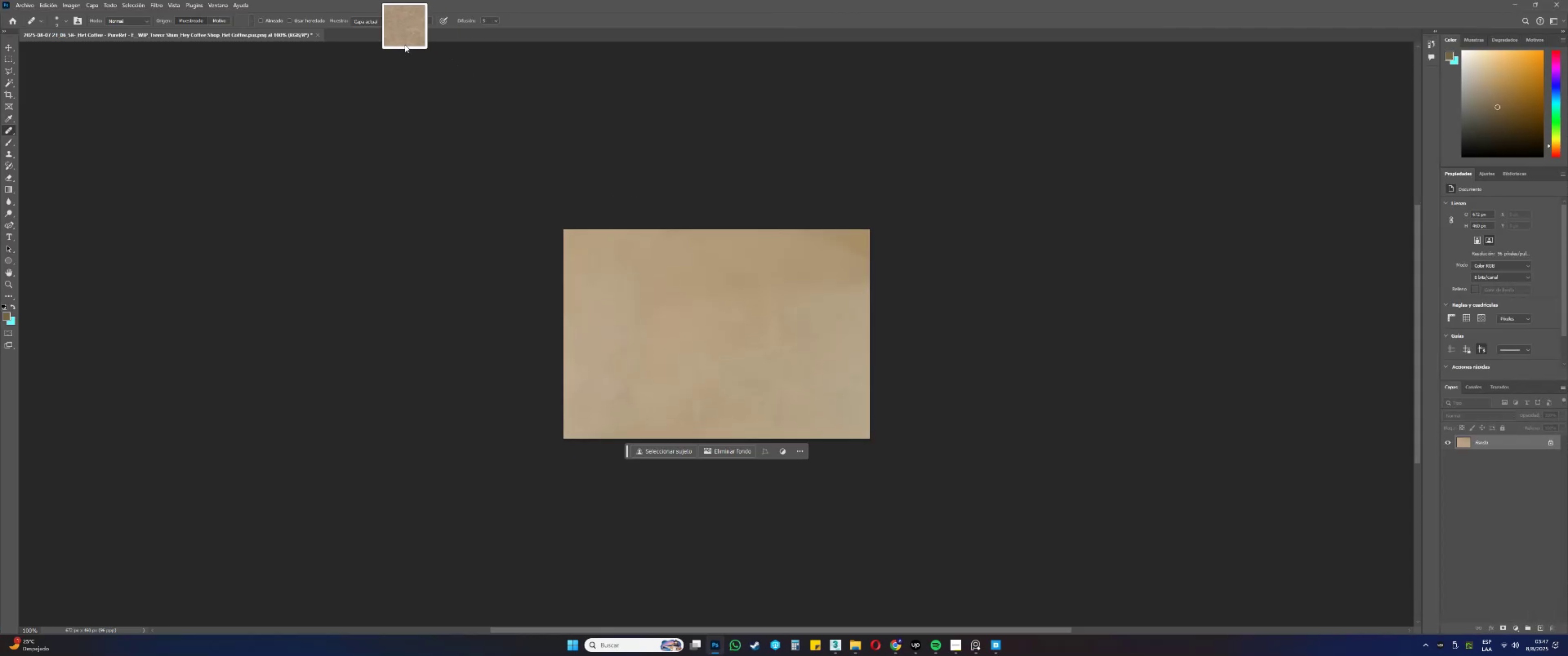 
wait(6.63)
 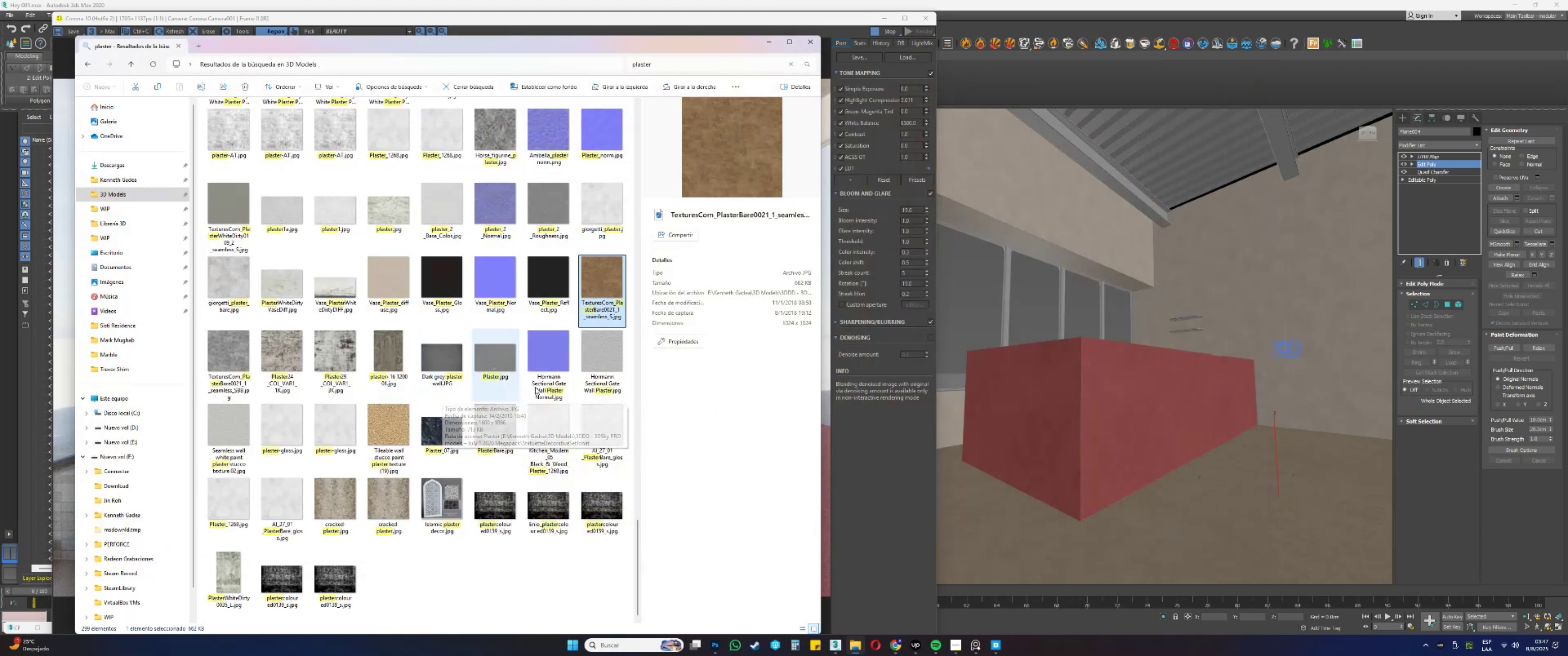 
left_click([840, 268])
 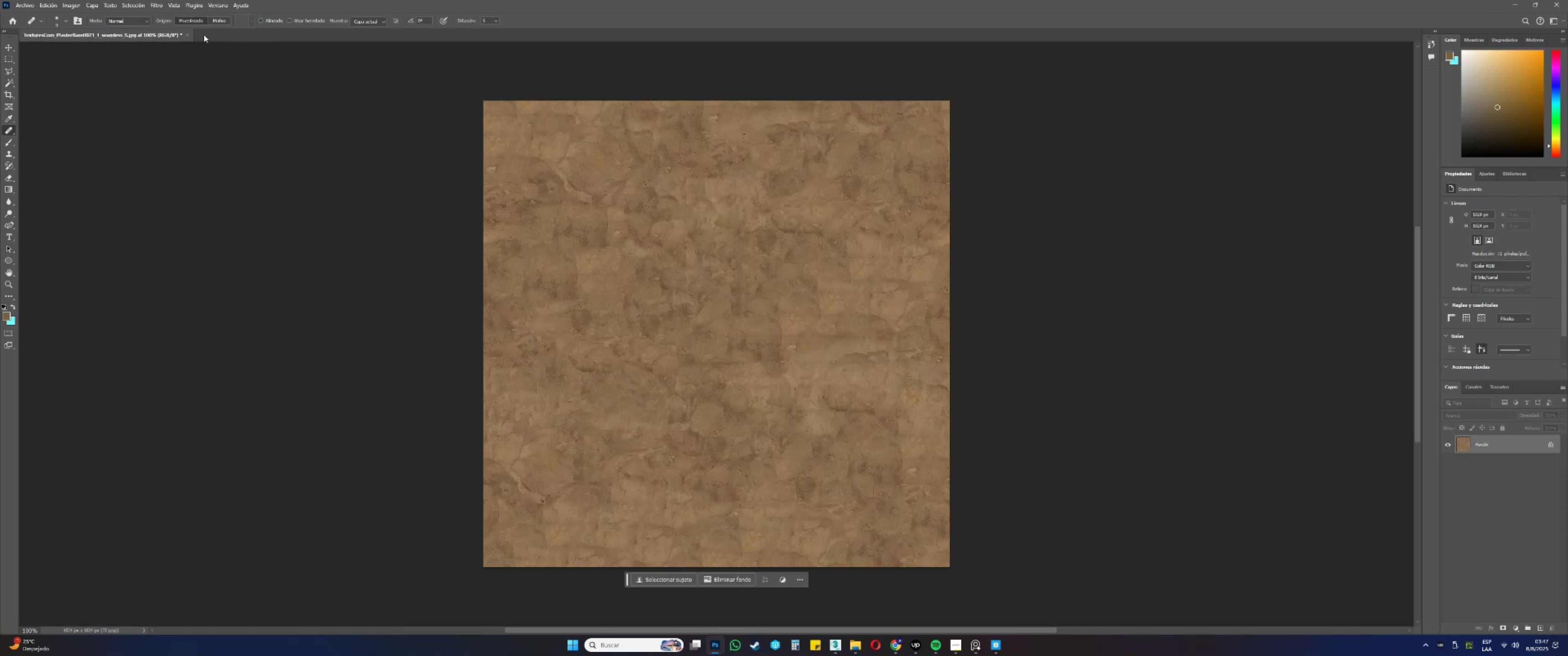 
left_click([12, 20])
 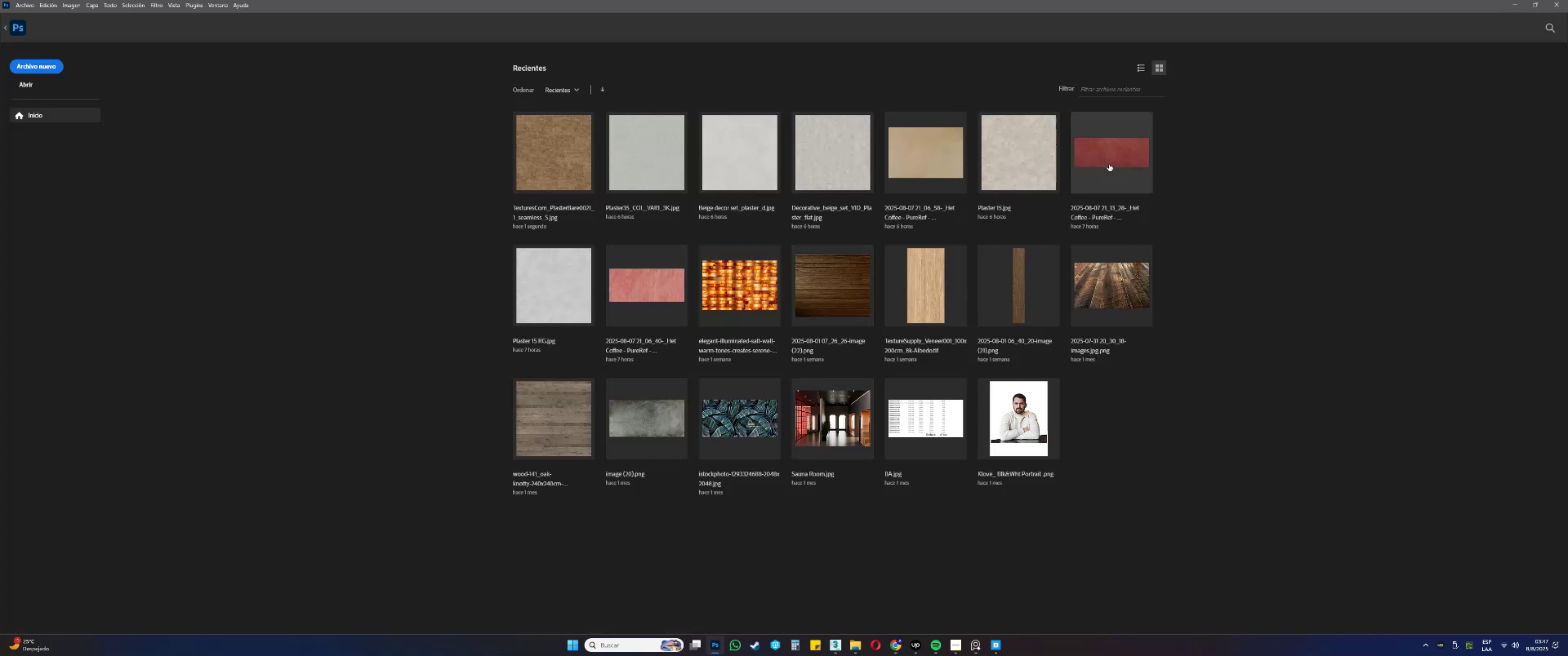 
left_click([846, 272])
 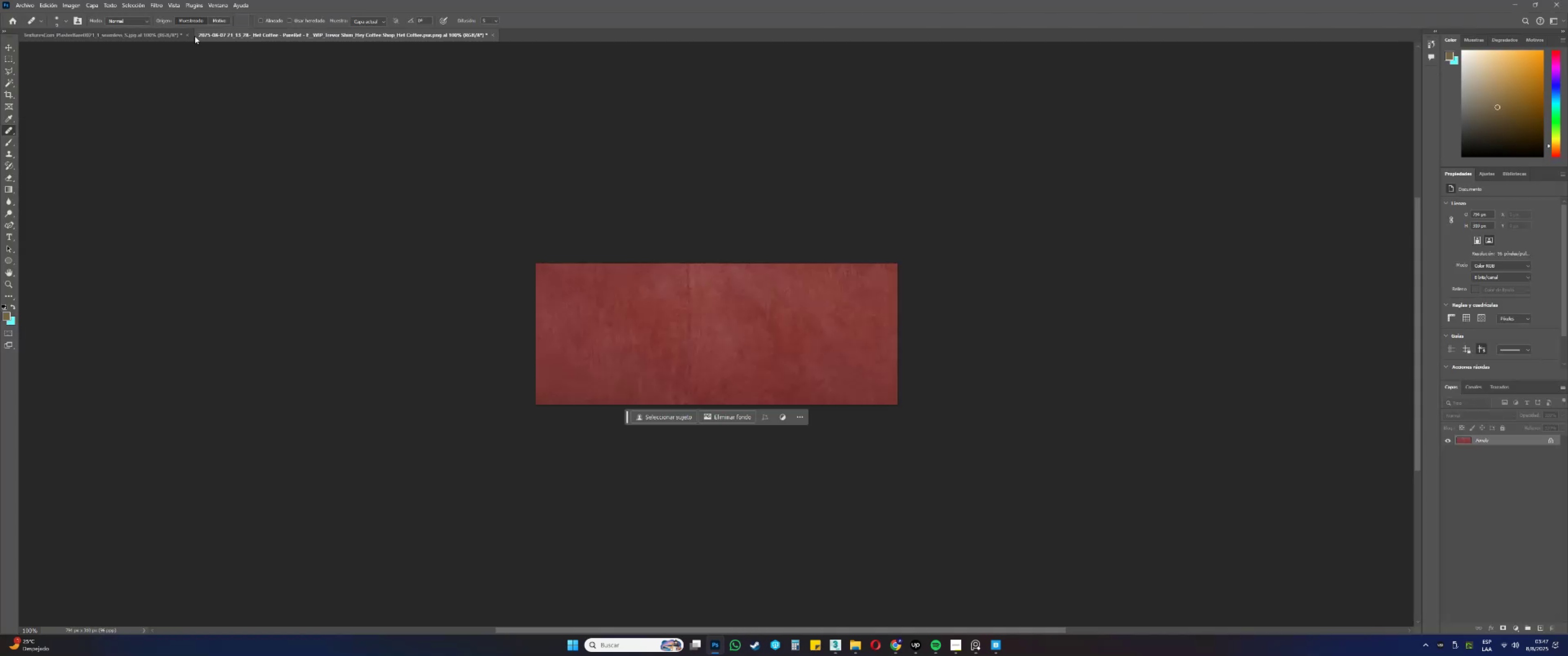 
left_click([151, 36])
 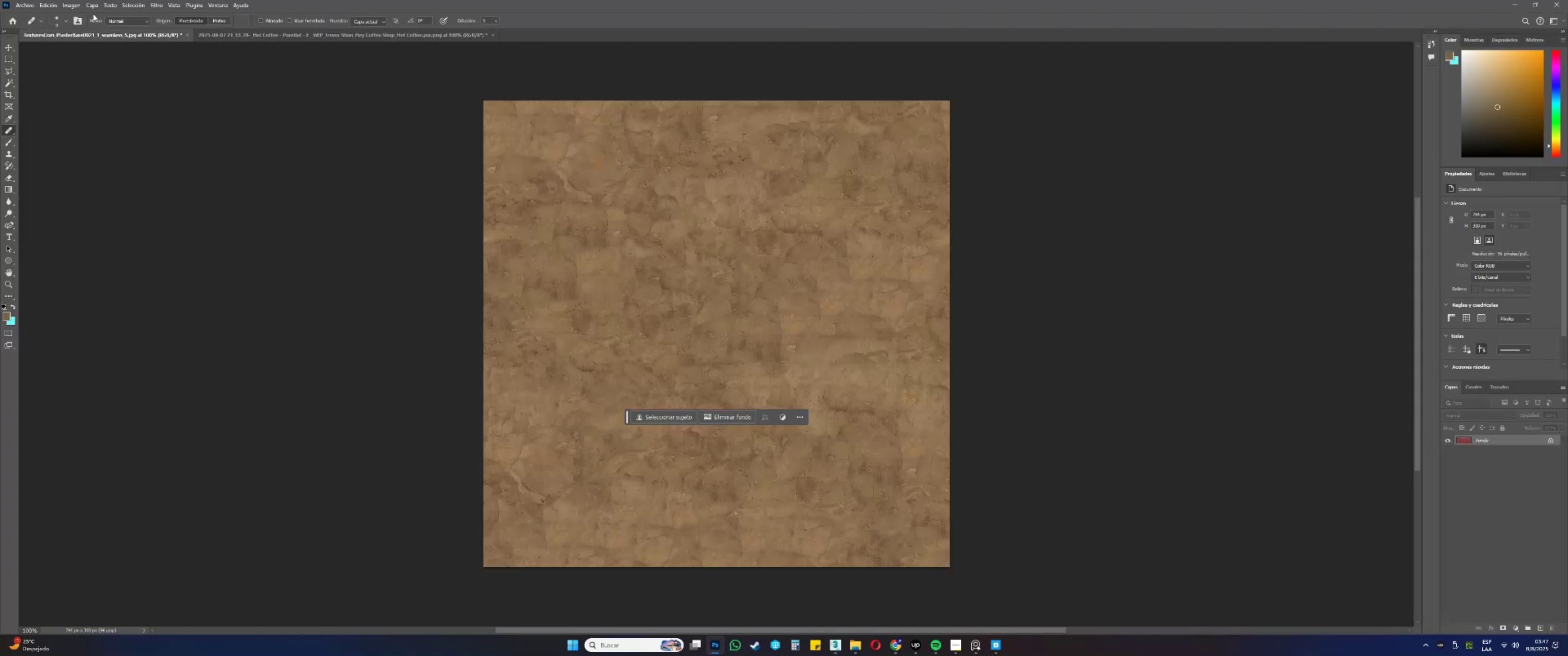 
left_click([67, 5])
 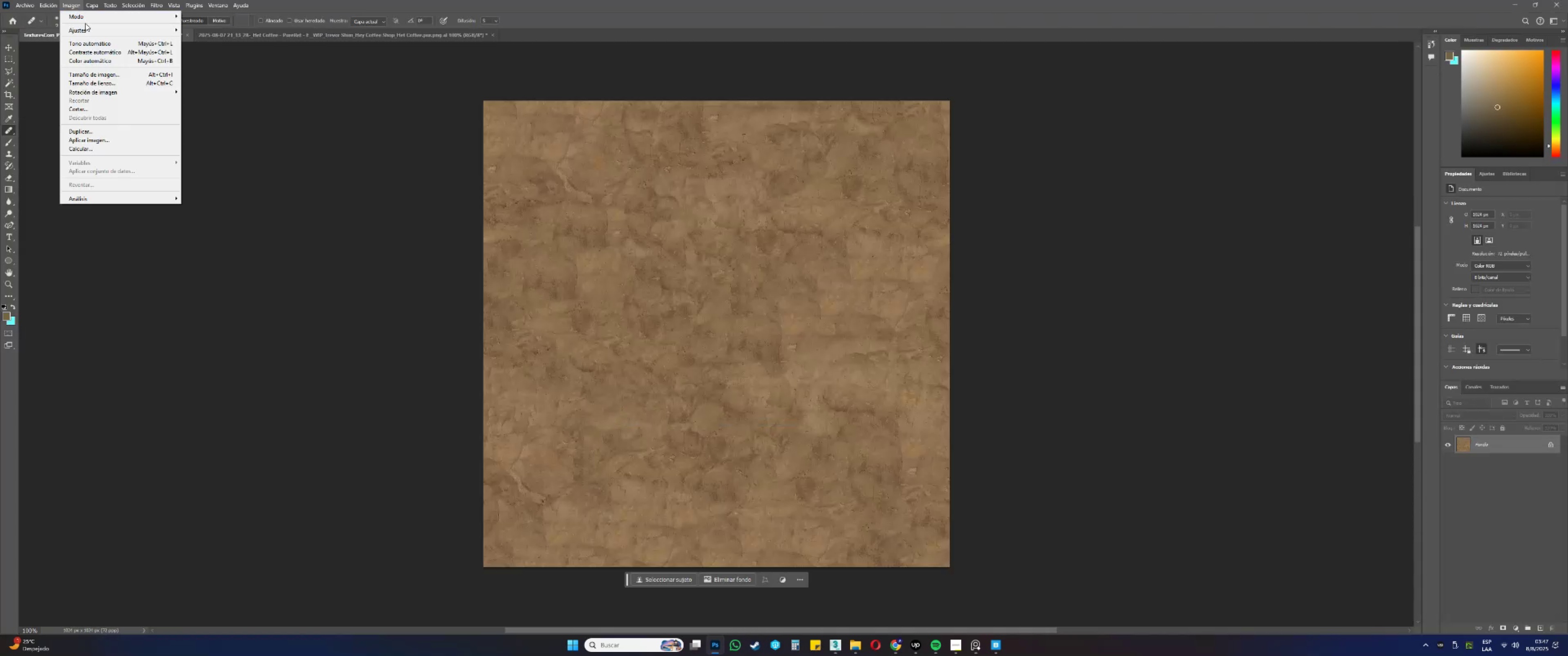 
left_click([88, 26])
 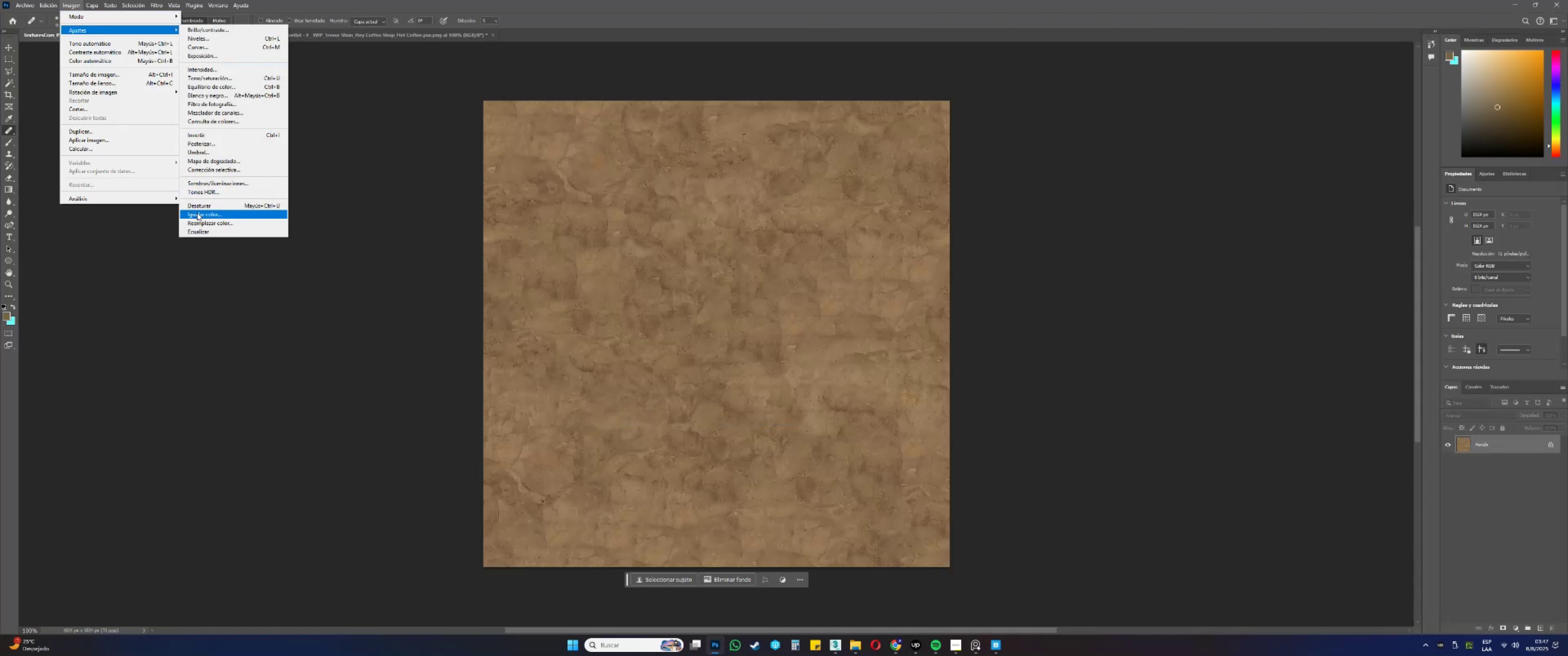 
left_click([196, 215])
 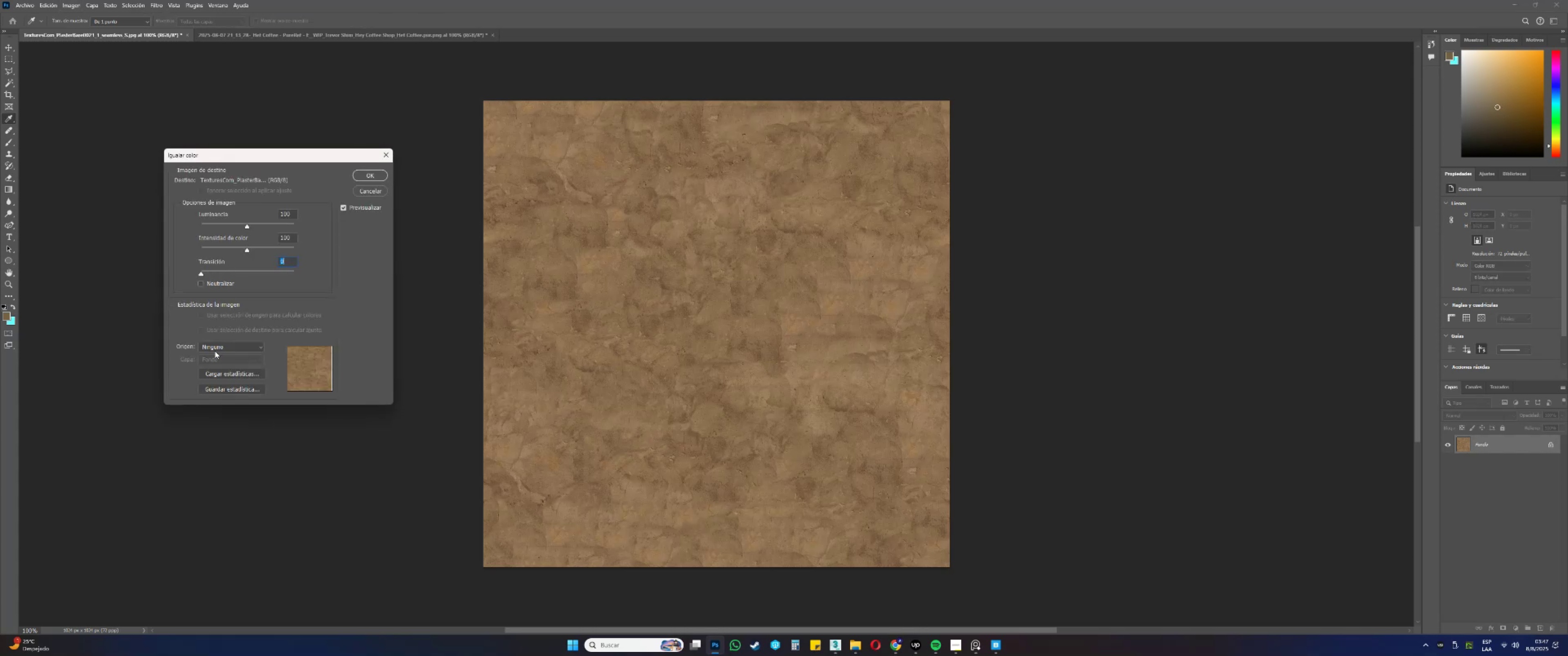 
left_click([222, 348])
 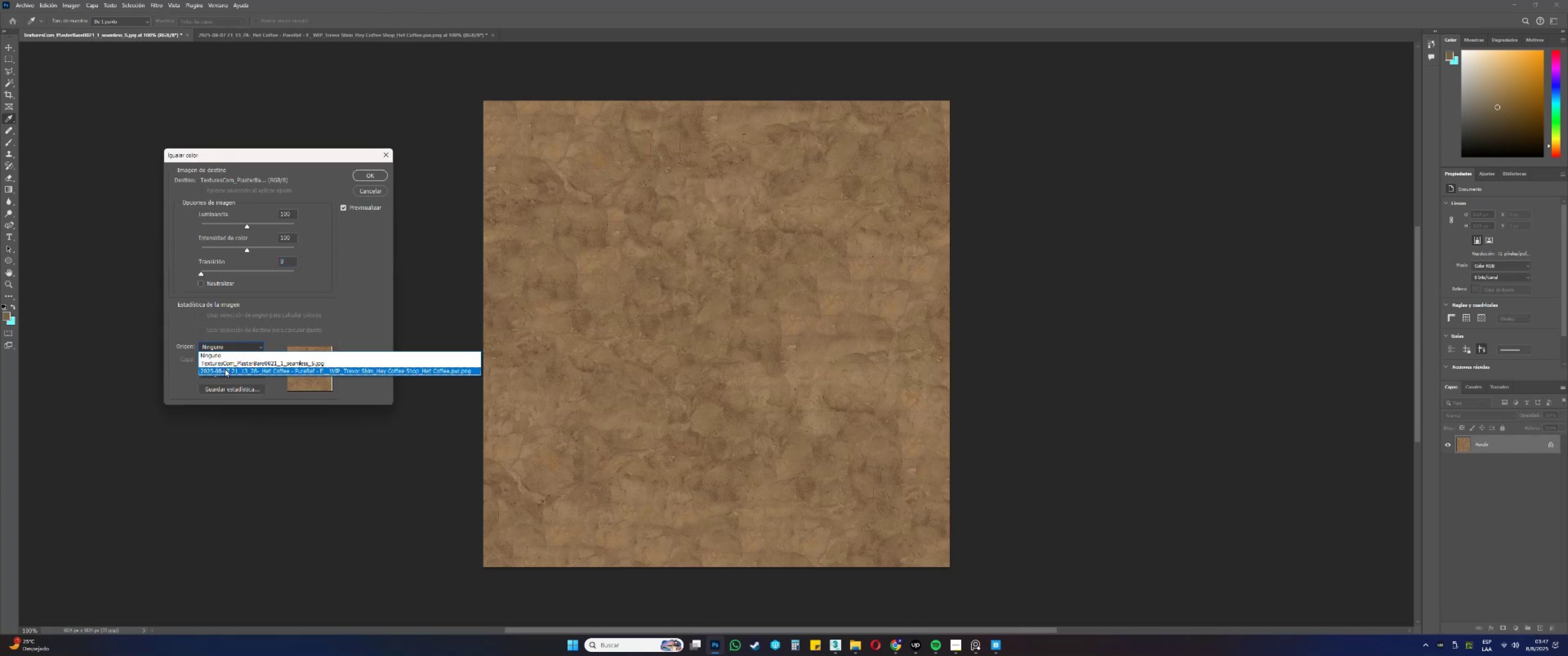 
left_click([225, 369])
 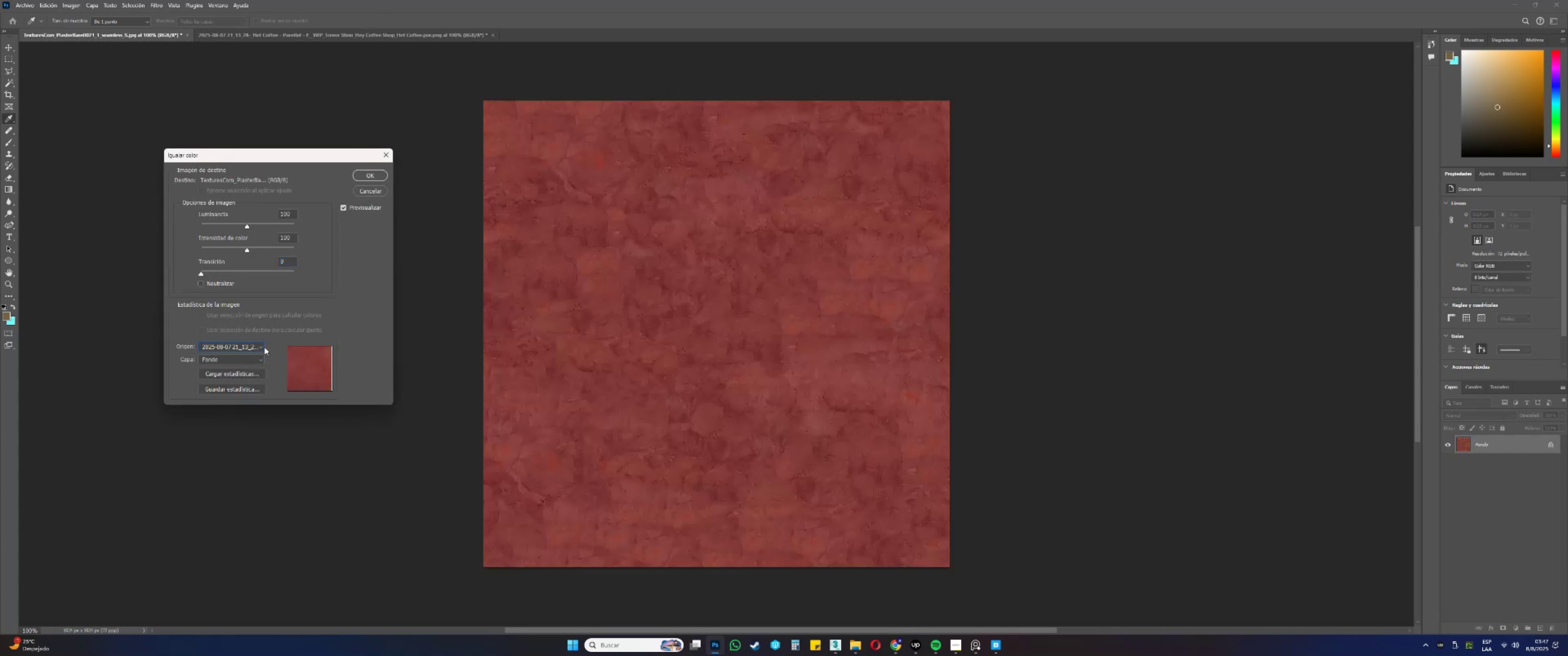 
left_click([372, 171])
 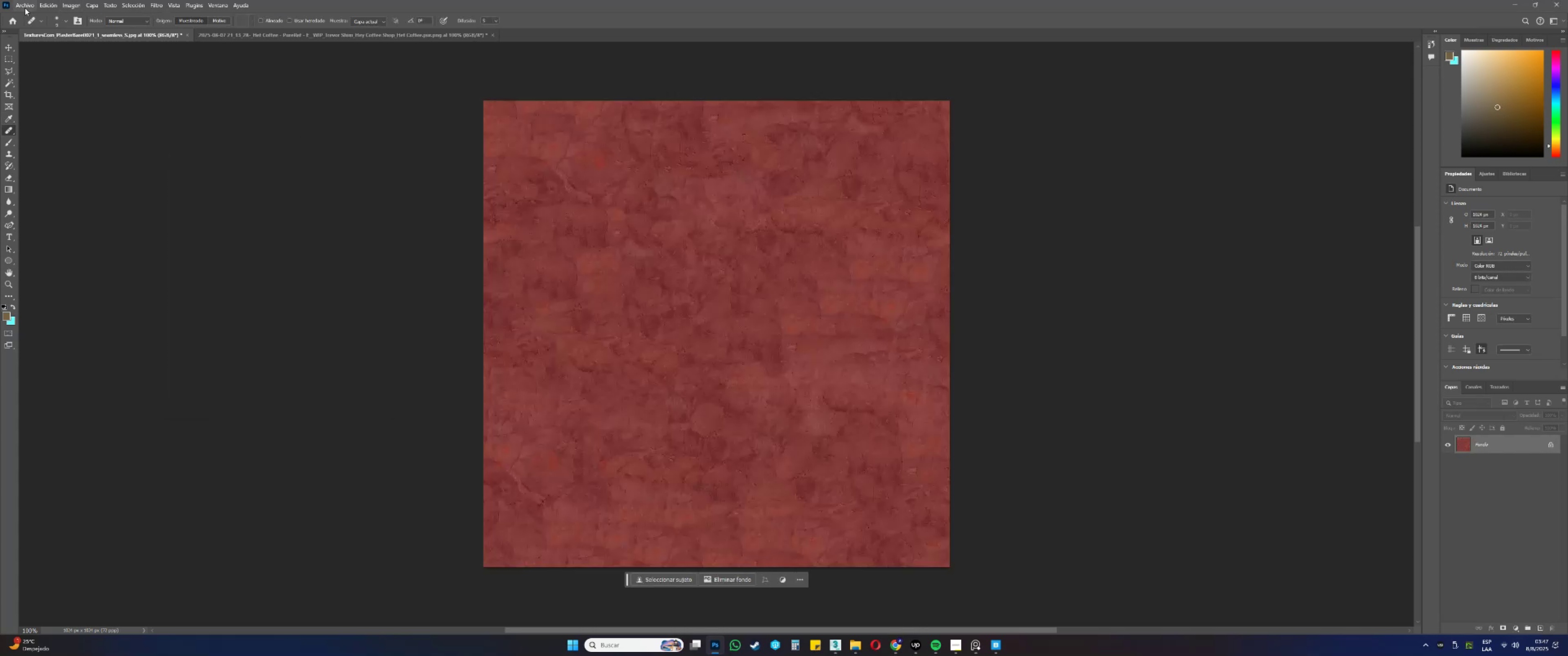 
left_click([23, 6])
 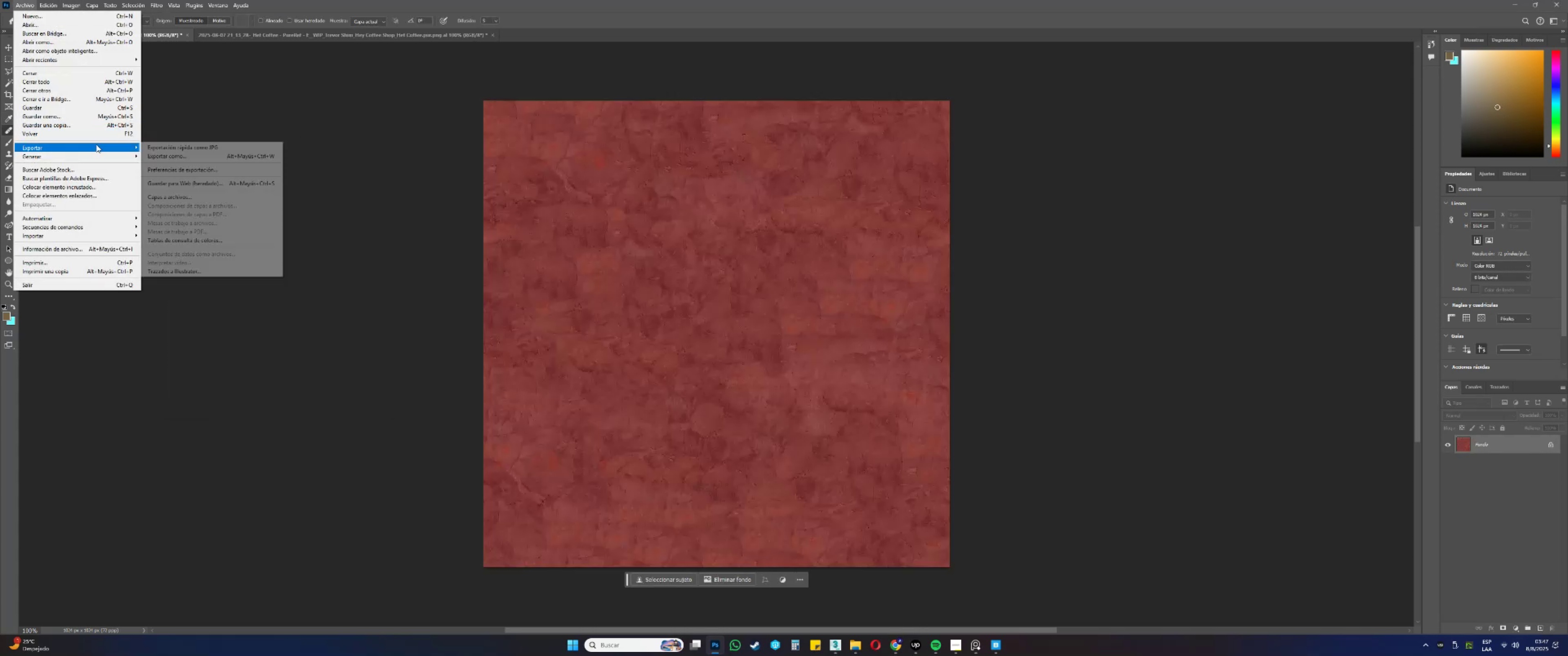 
double_click([159, 144])
 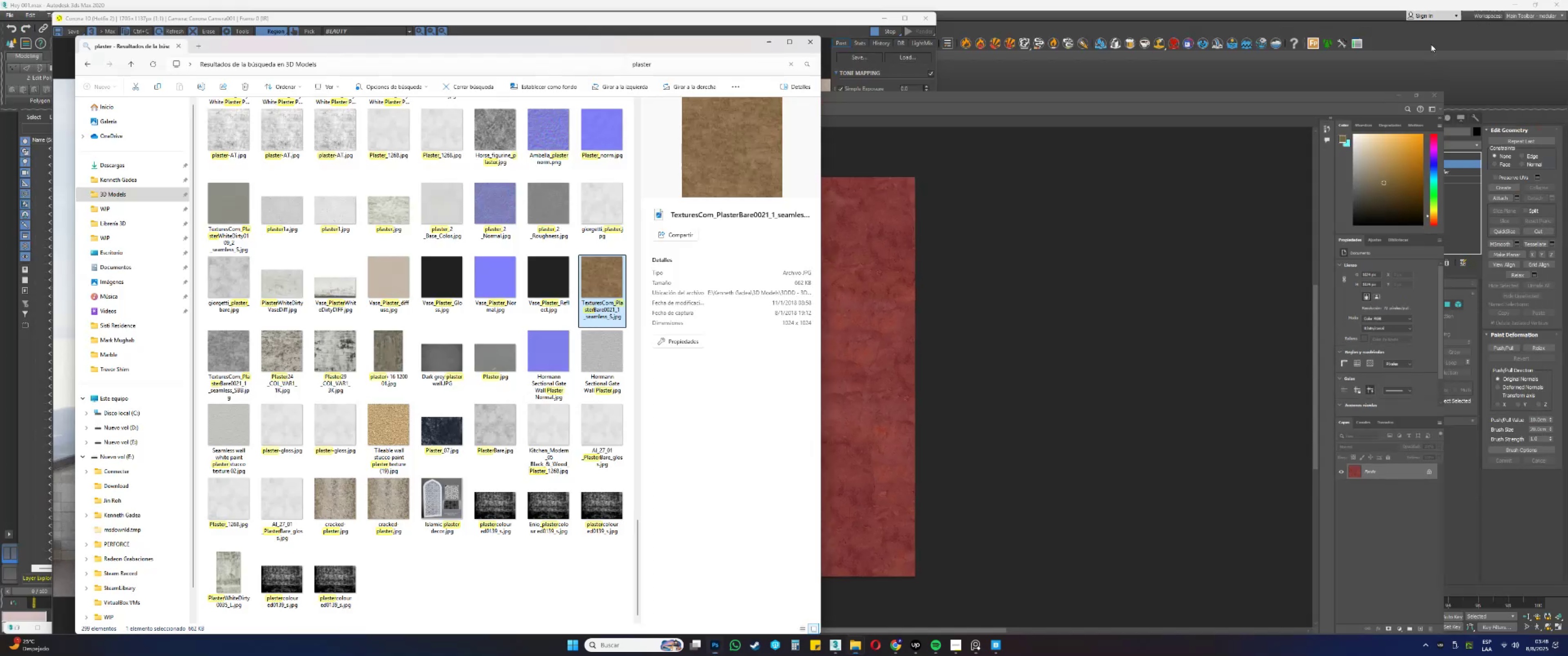 
wait(5.91)
 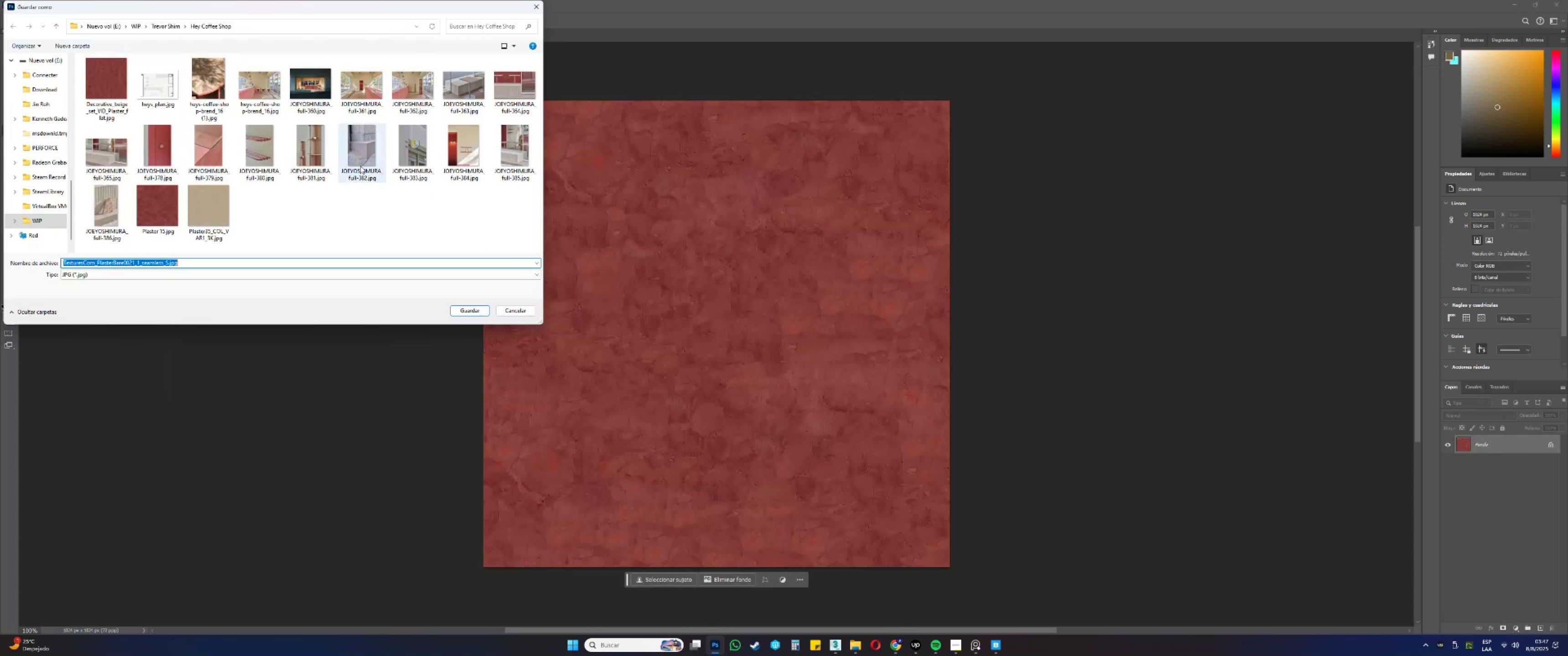 
right_click([856, 643])
 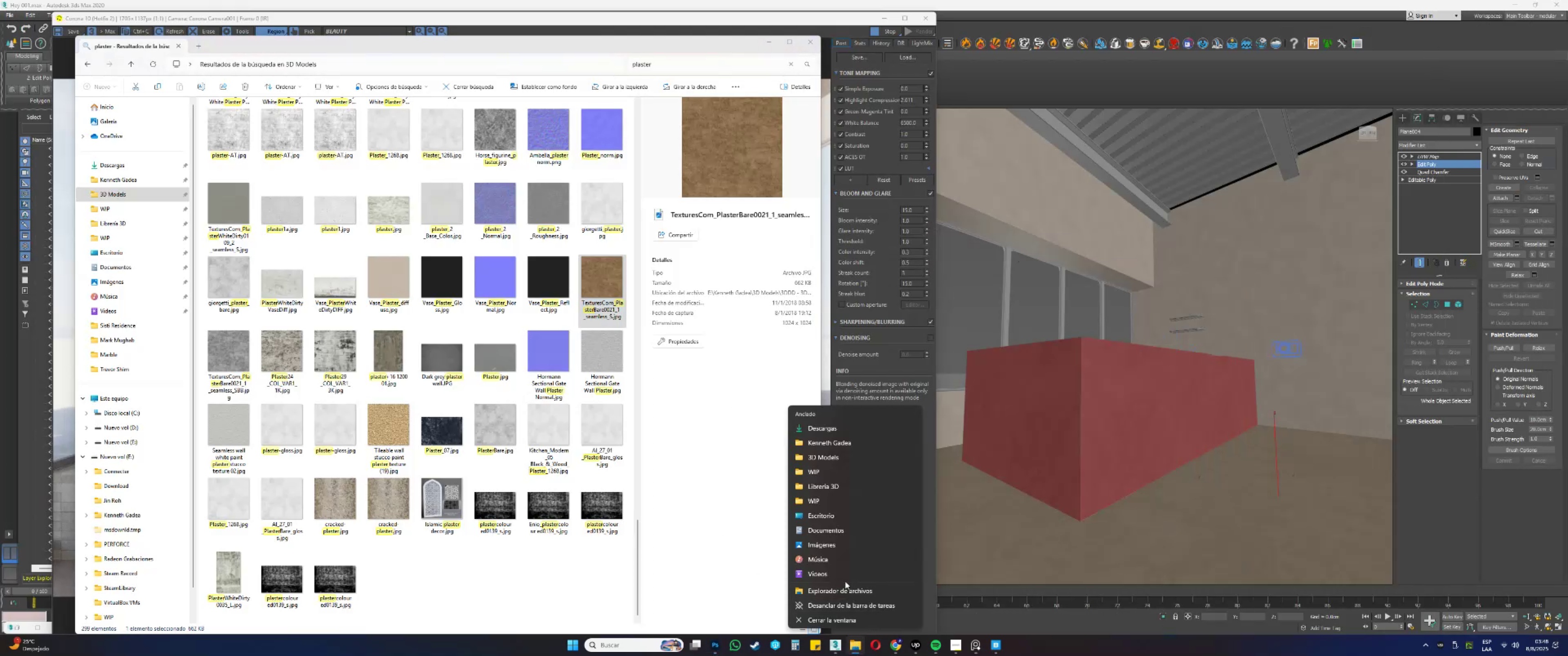 
left_click([836, 592])
 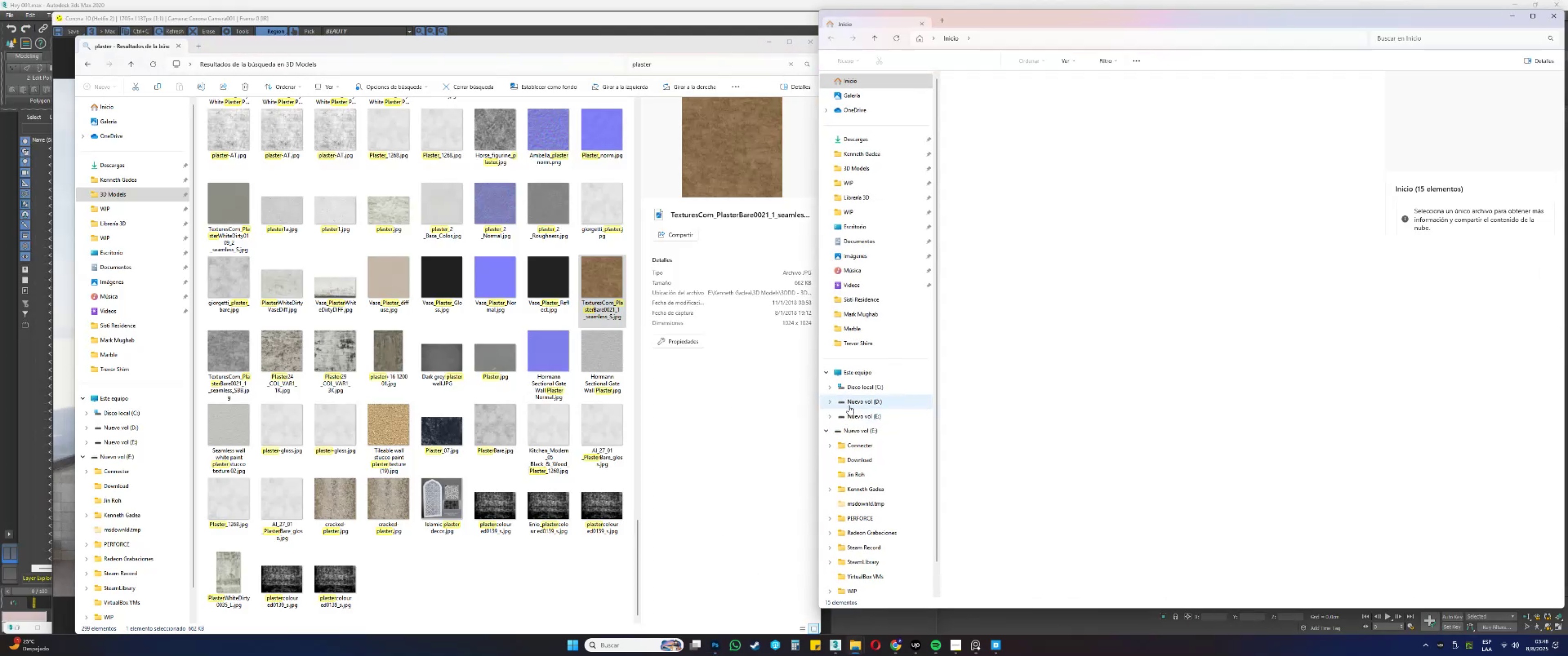 
left_click([858, 342])
 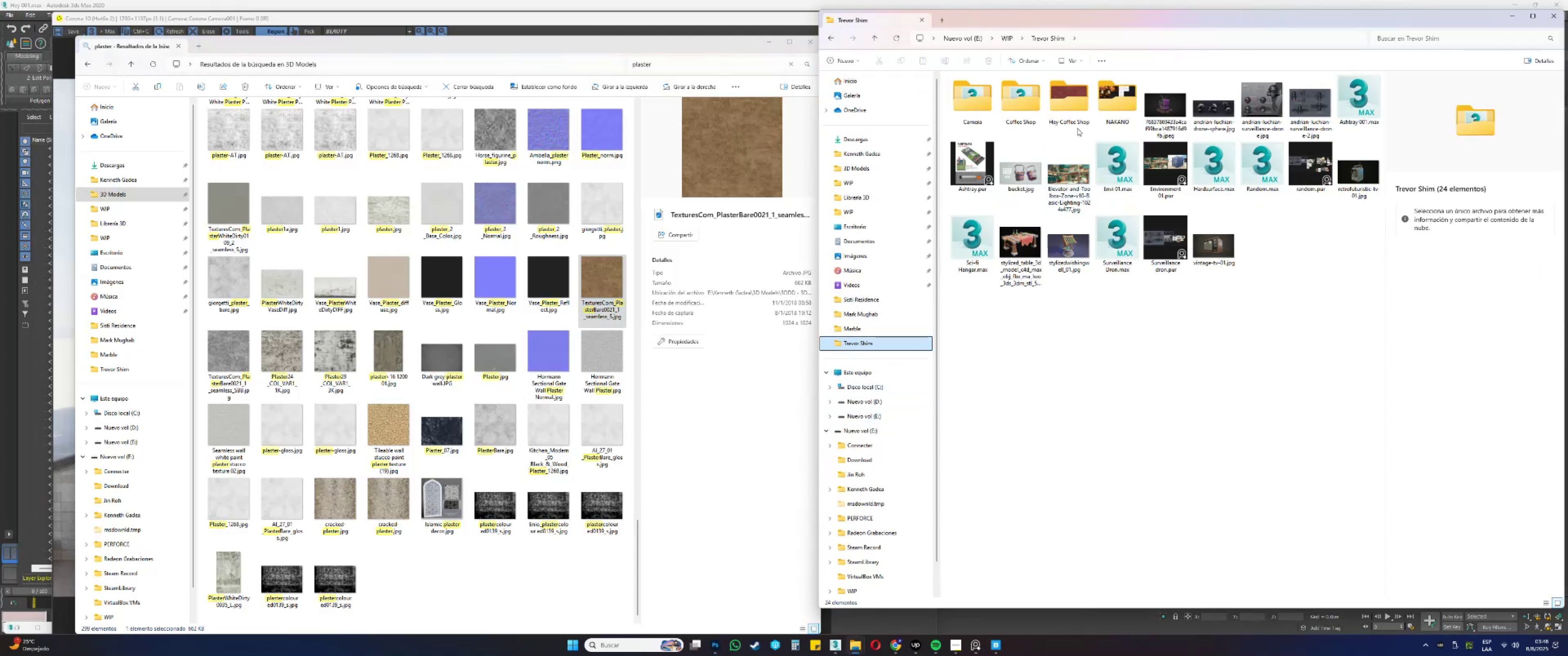 
double_click([1070, 110])
 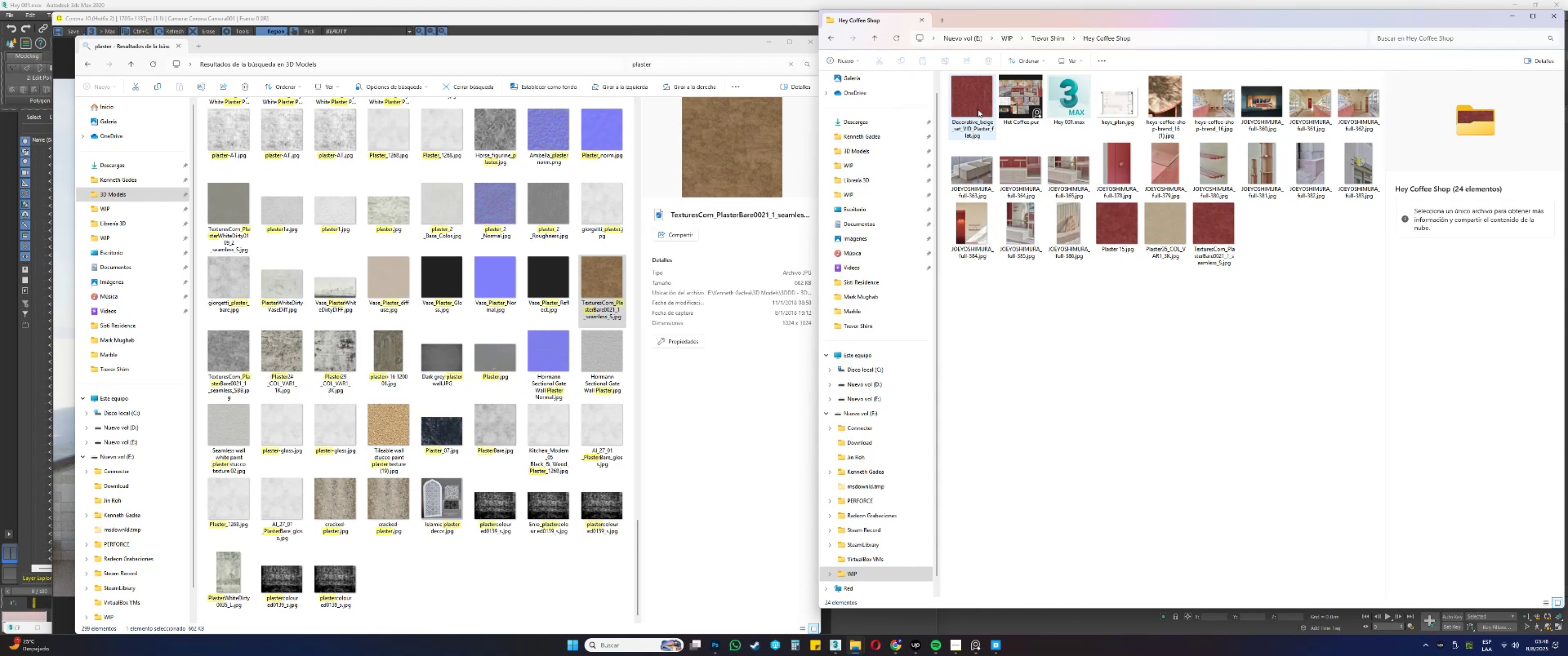 
mouse_move([1171, 268])
 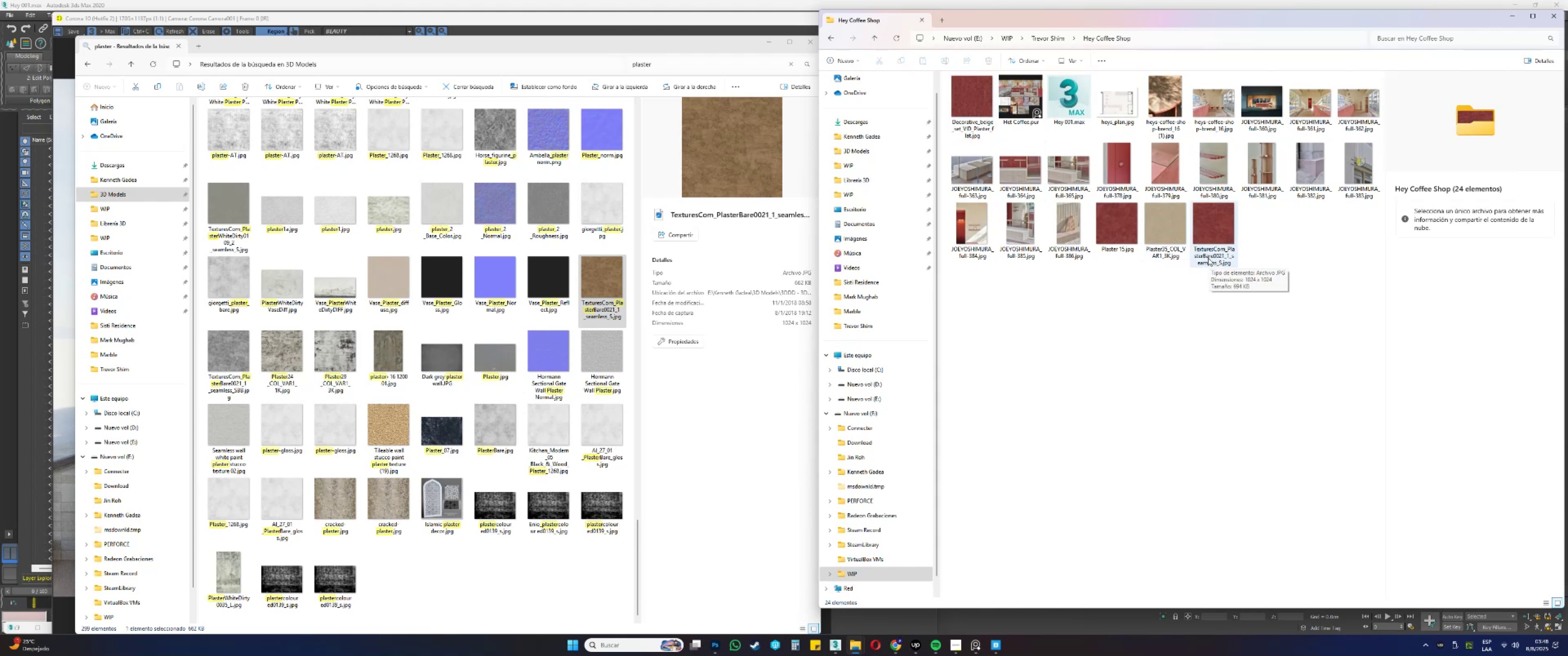 
left_click([1213, 215])
 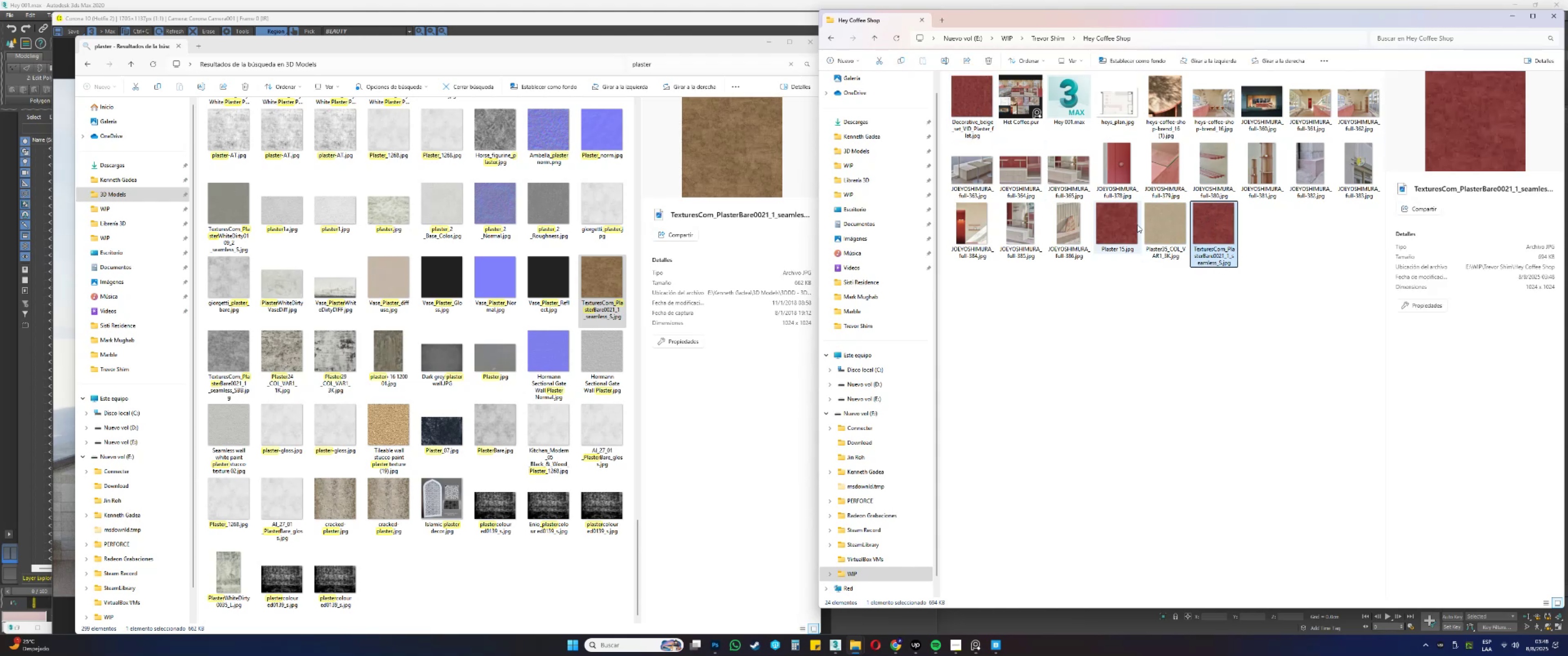 
left_click([1120, 223])
 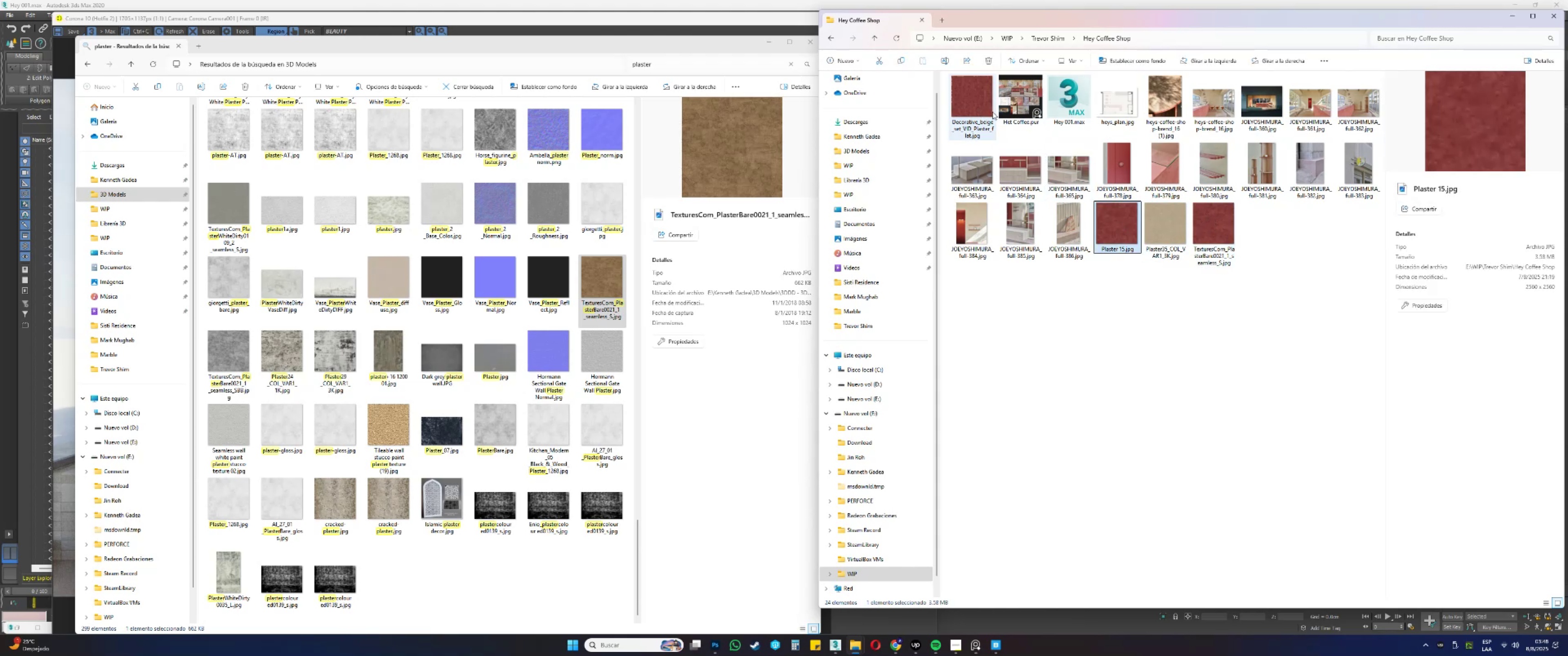 
left_click([982, 107])
 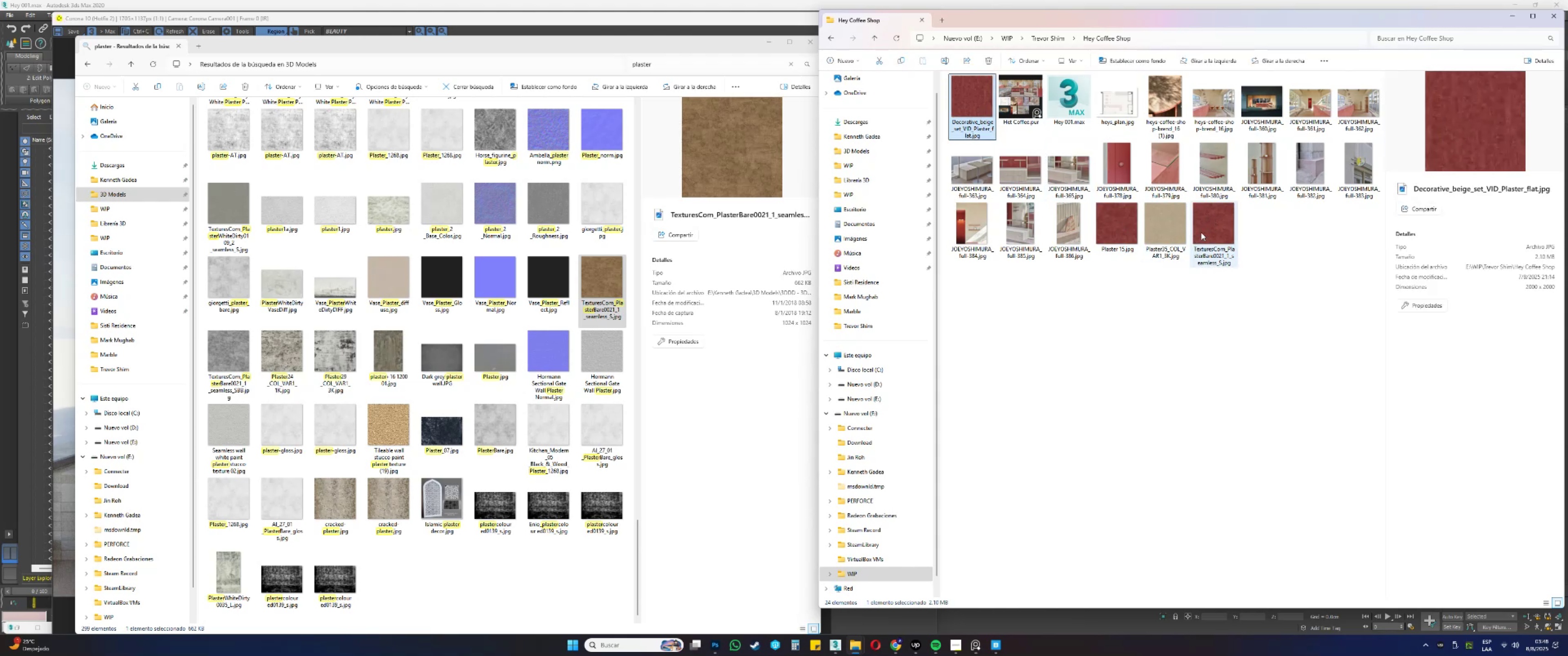 
left_click([1207, 232])
 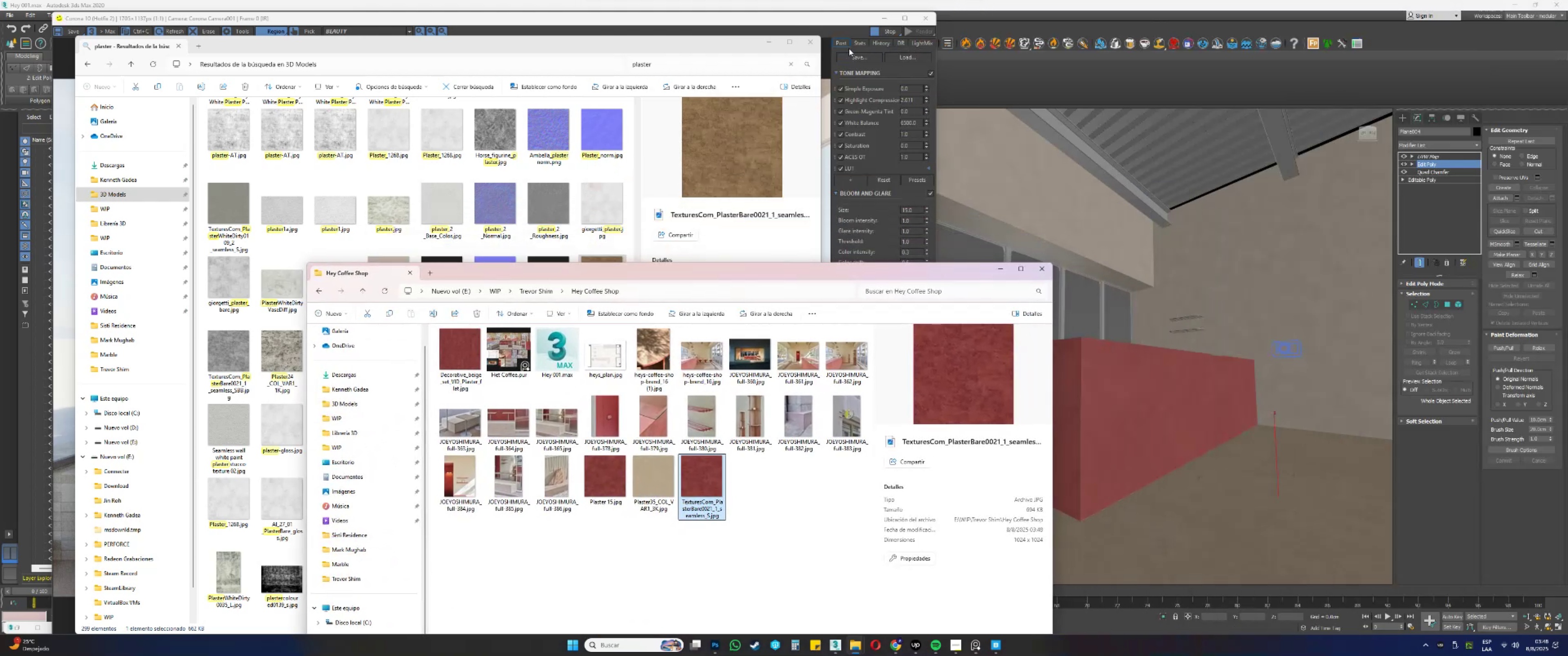 
left_click([764, 43])
 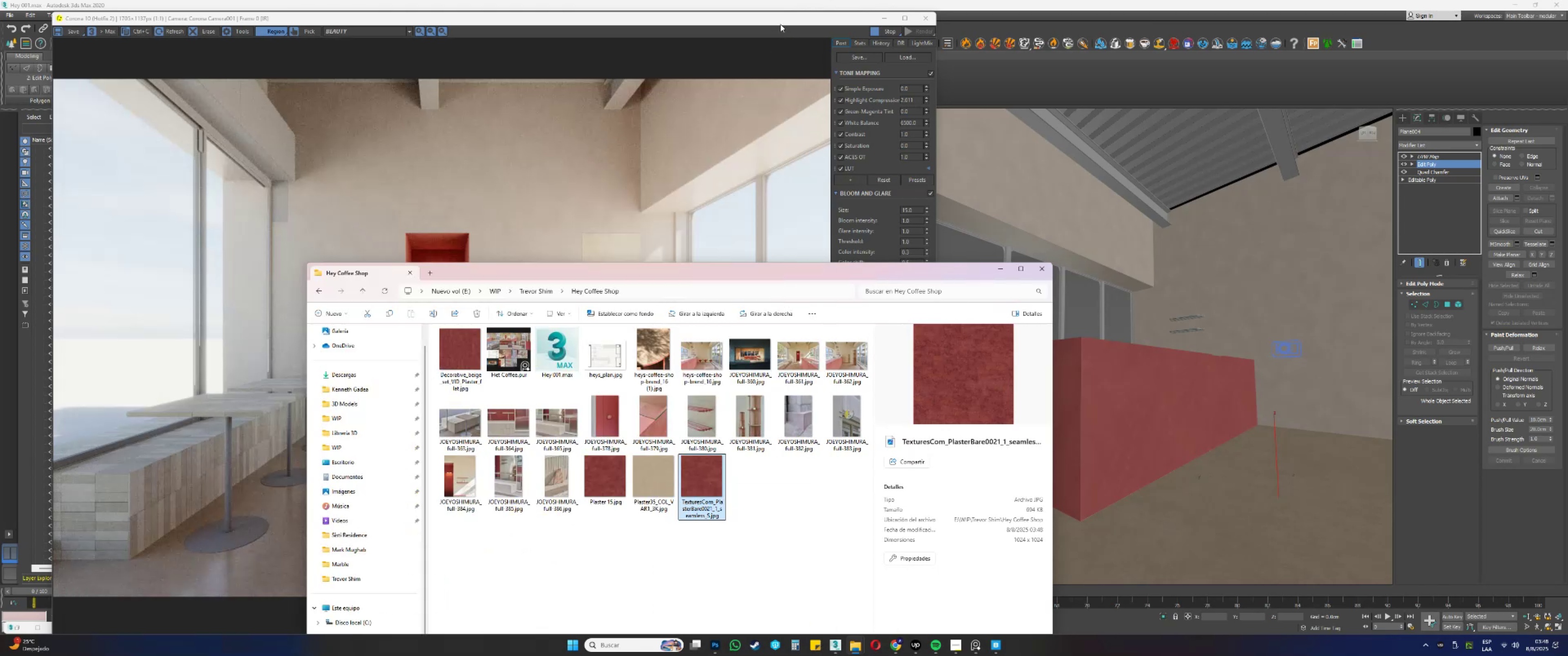 
left_click([784, 19])
 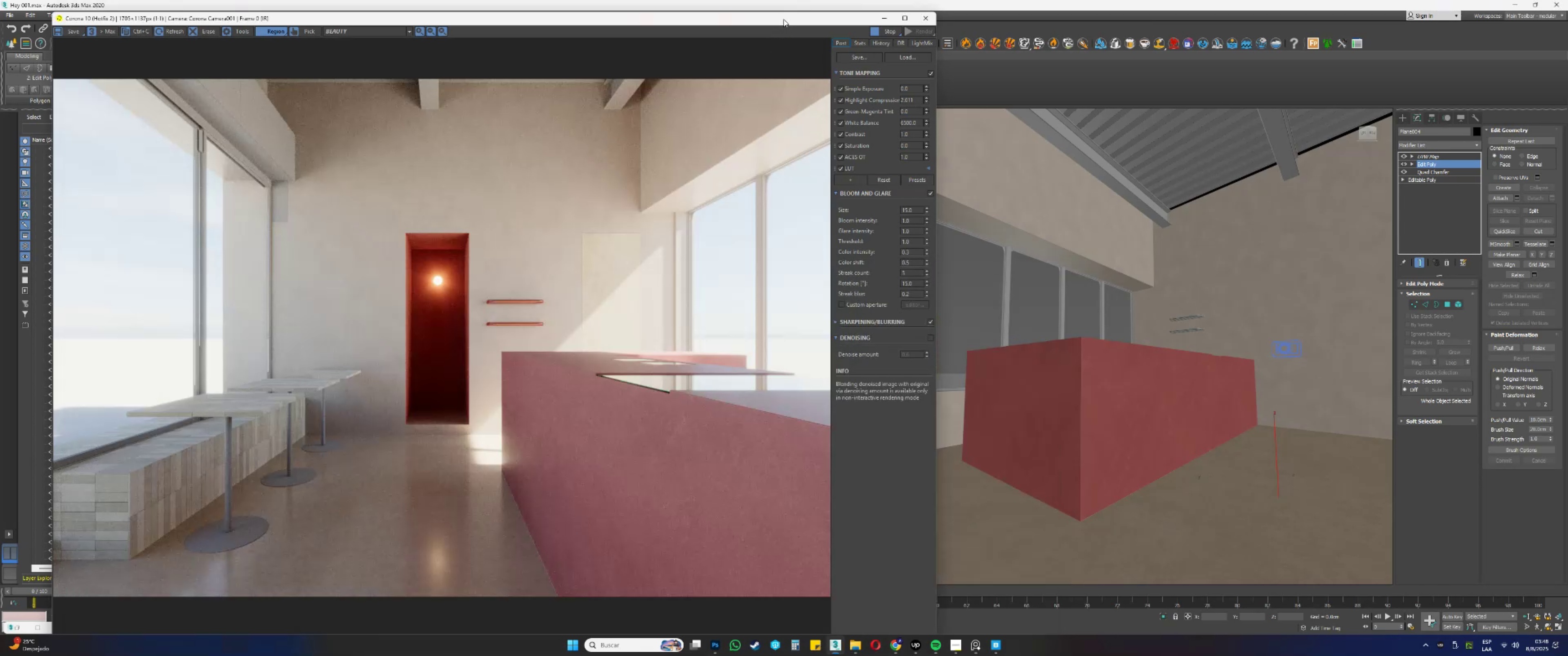 
key(M)
 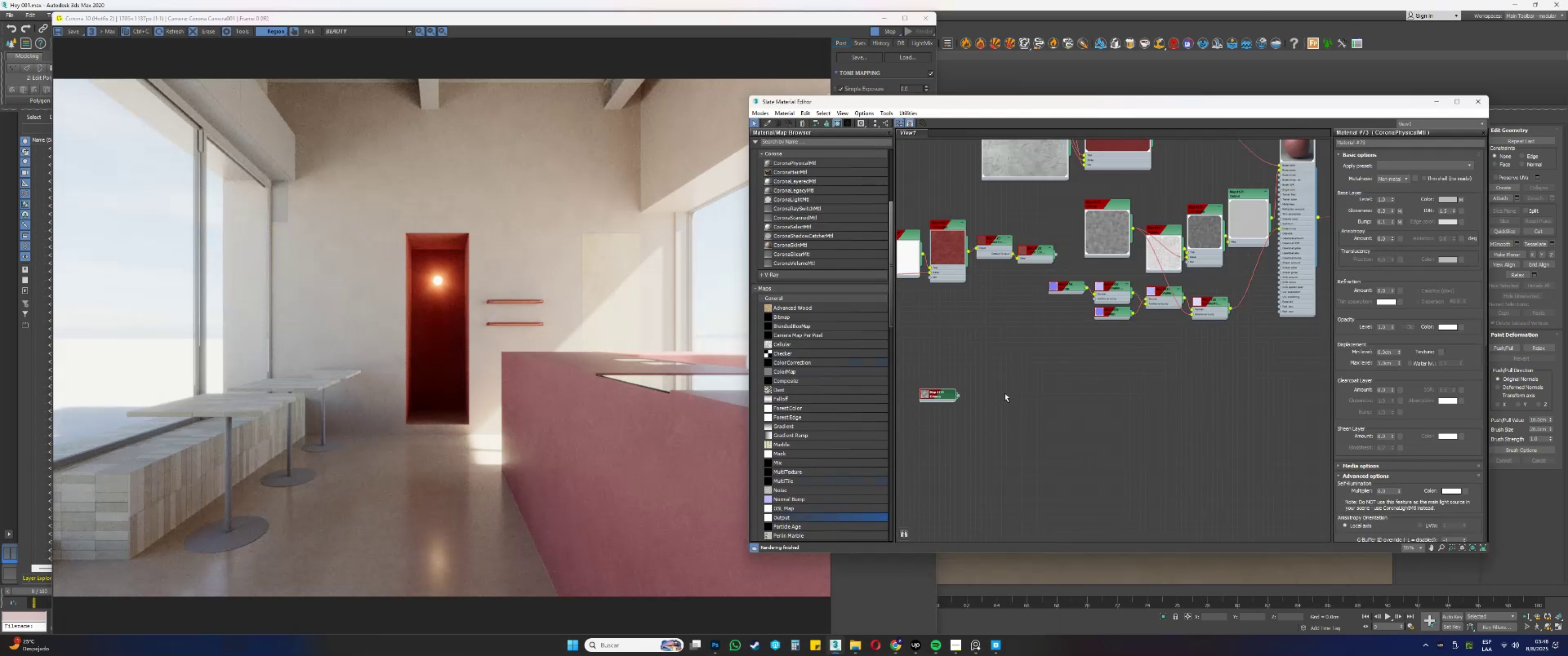 
key(Alt+AltLeft)
 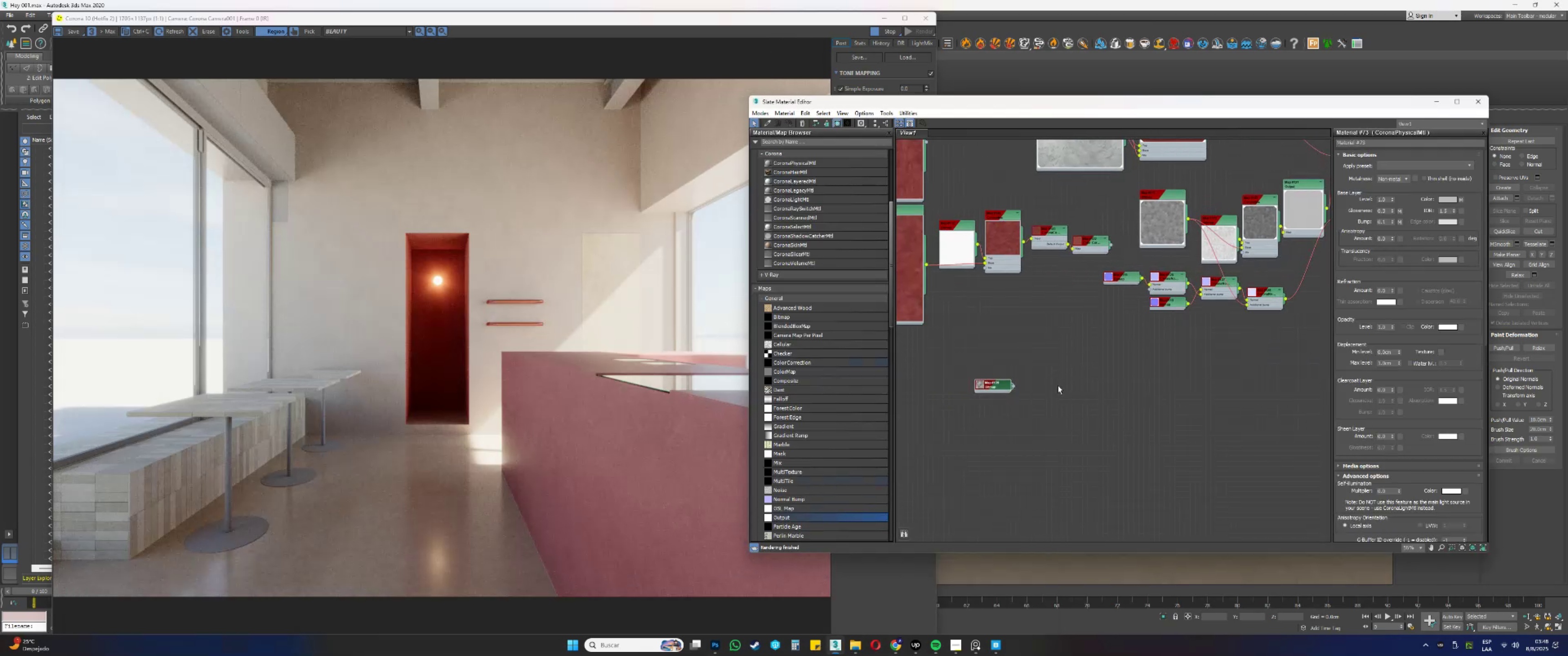 
key(Alt+Tab)
 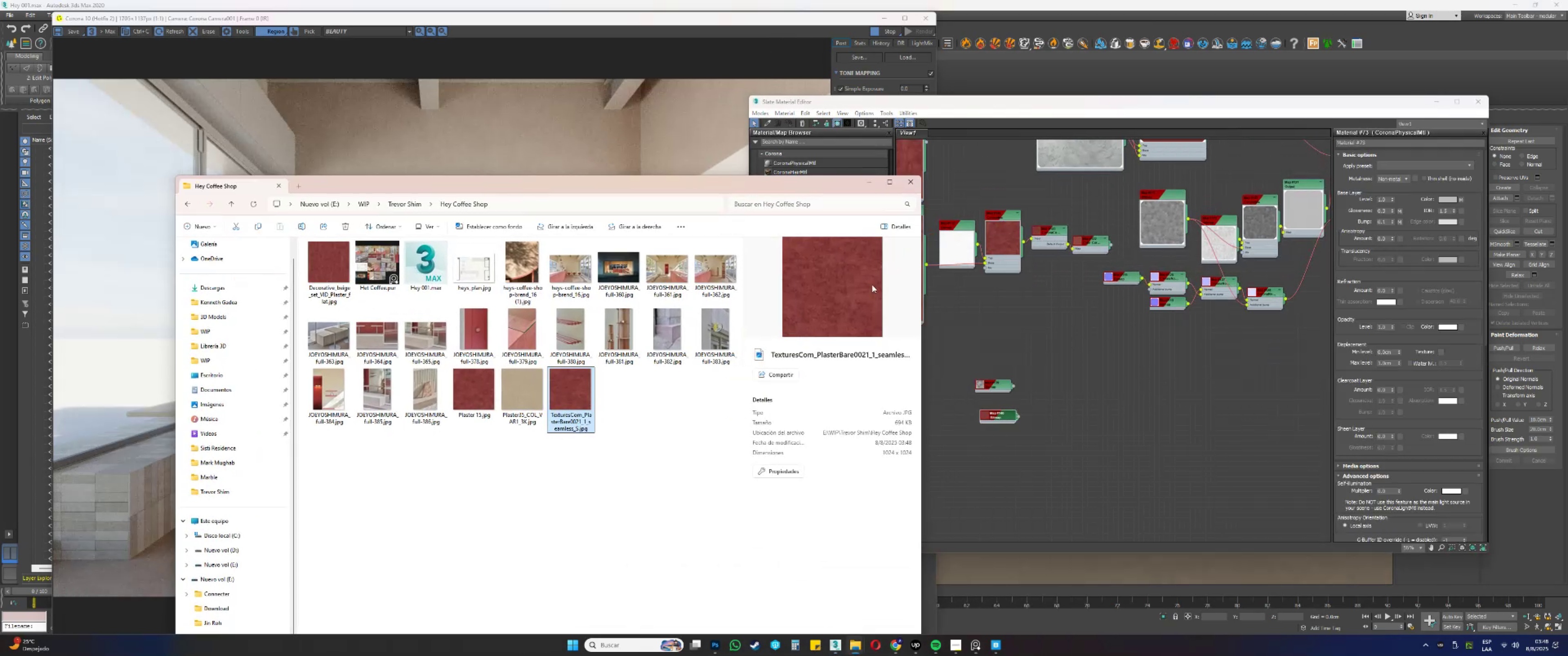 
wait(5.19)
 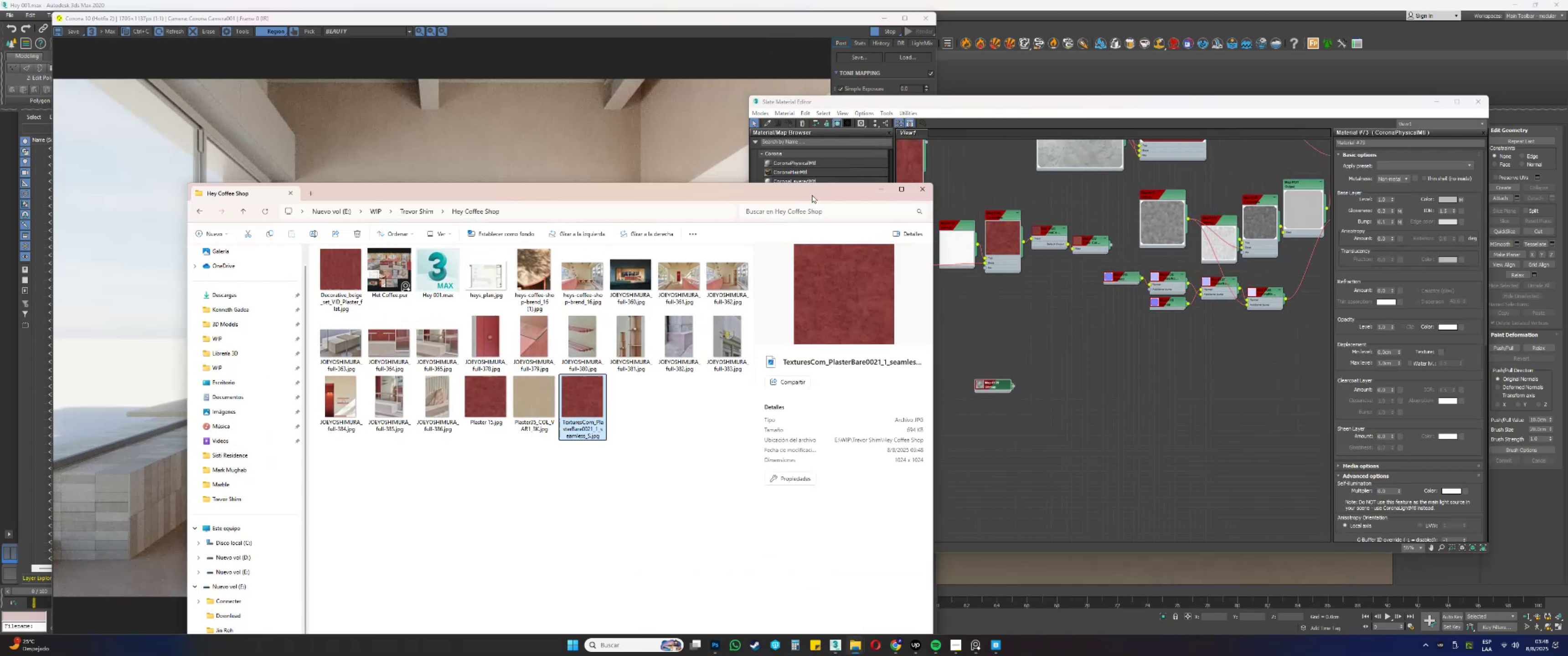 
left_click([903, 189])
 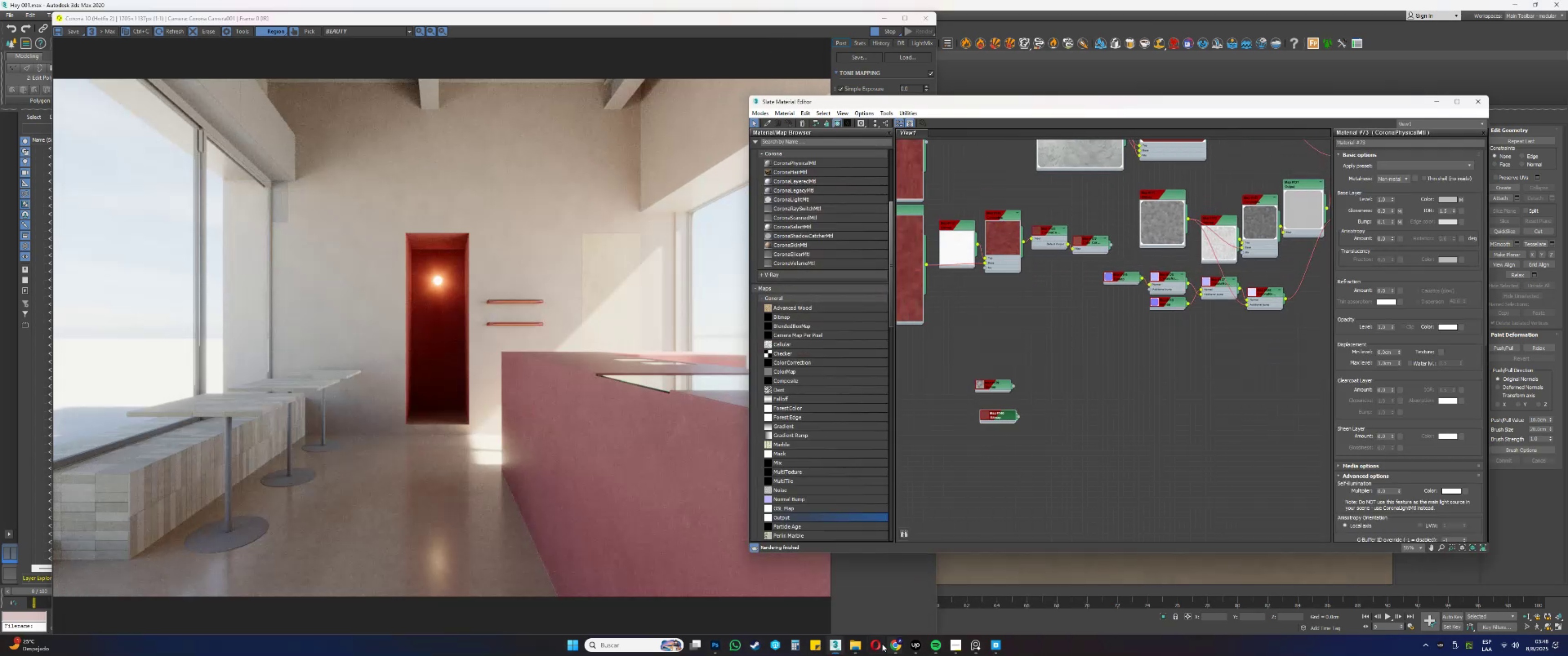 
left_click([856, 647])
 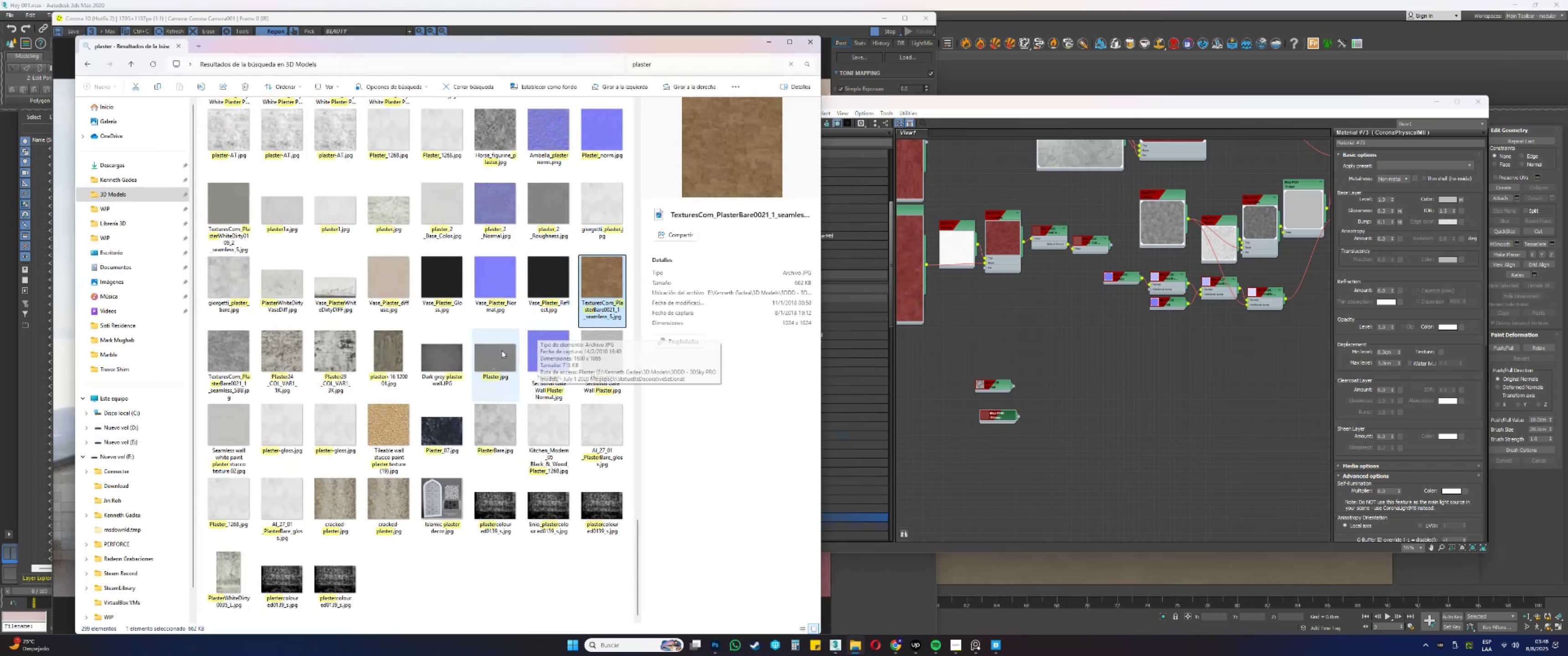 
double_click([229, 348])
 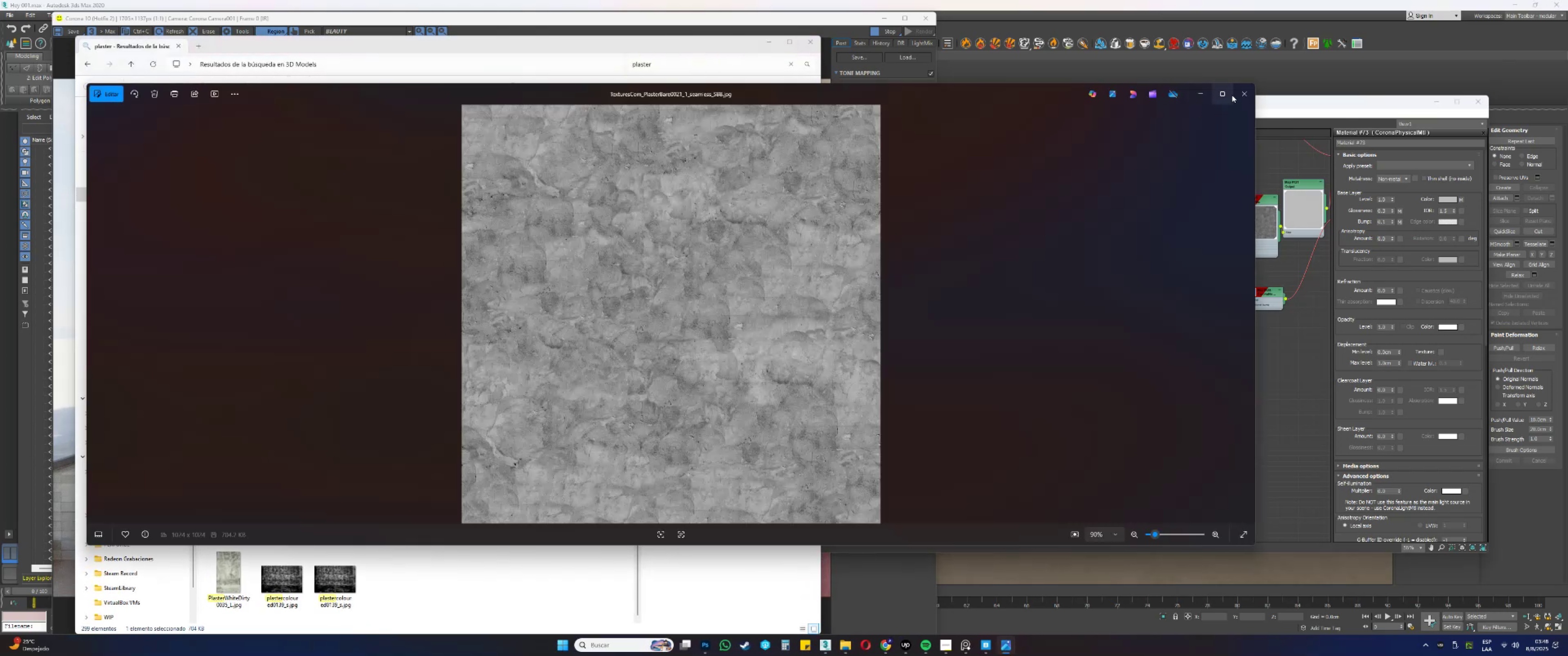 
left_click([1243, 96])
 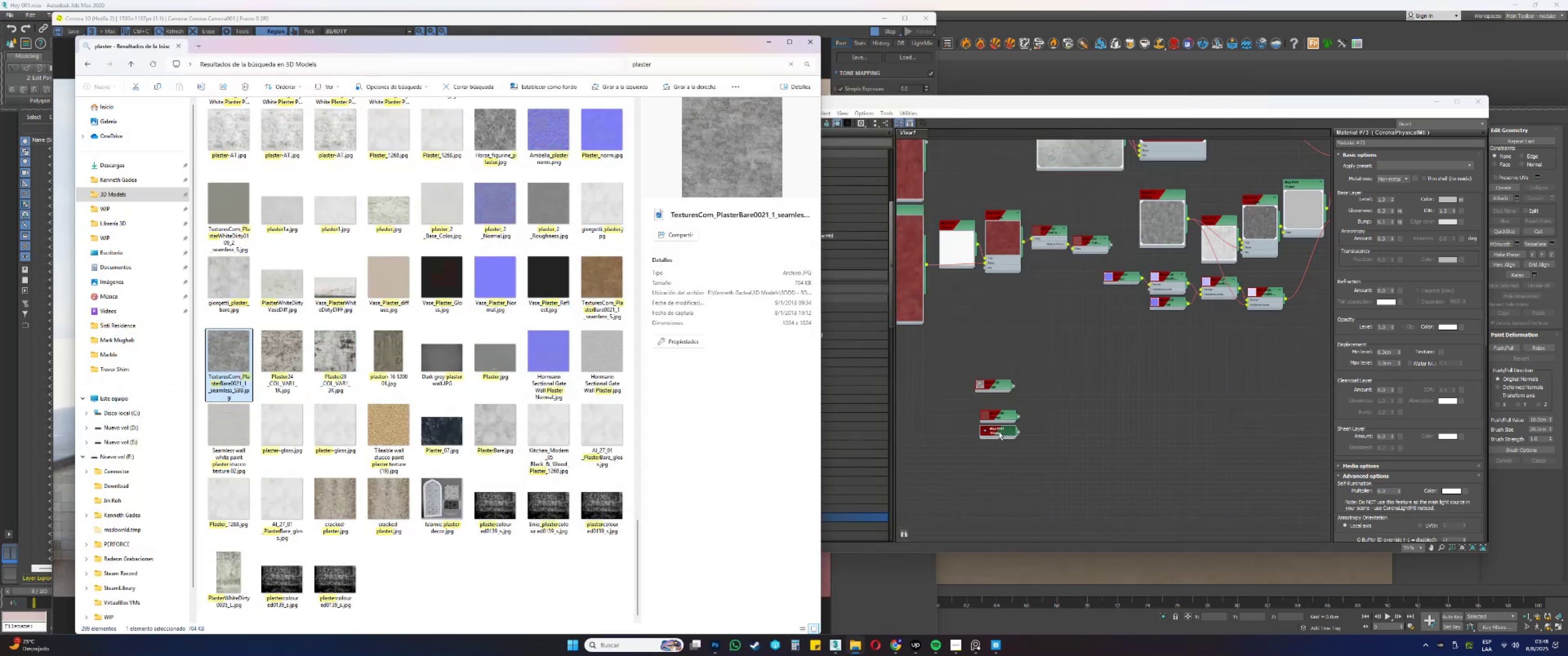 
mouse_move([435, 349])
 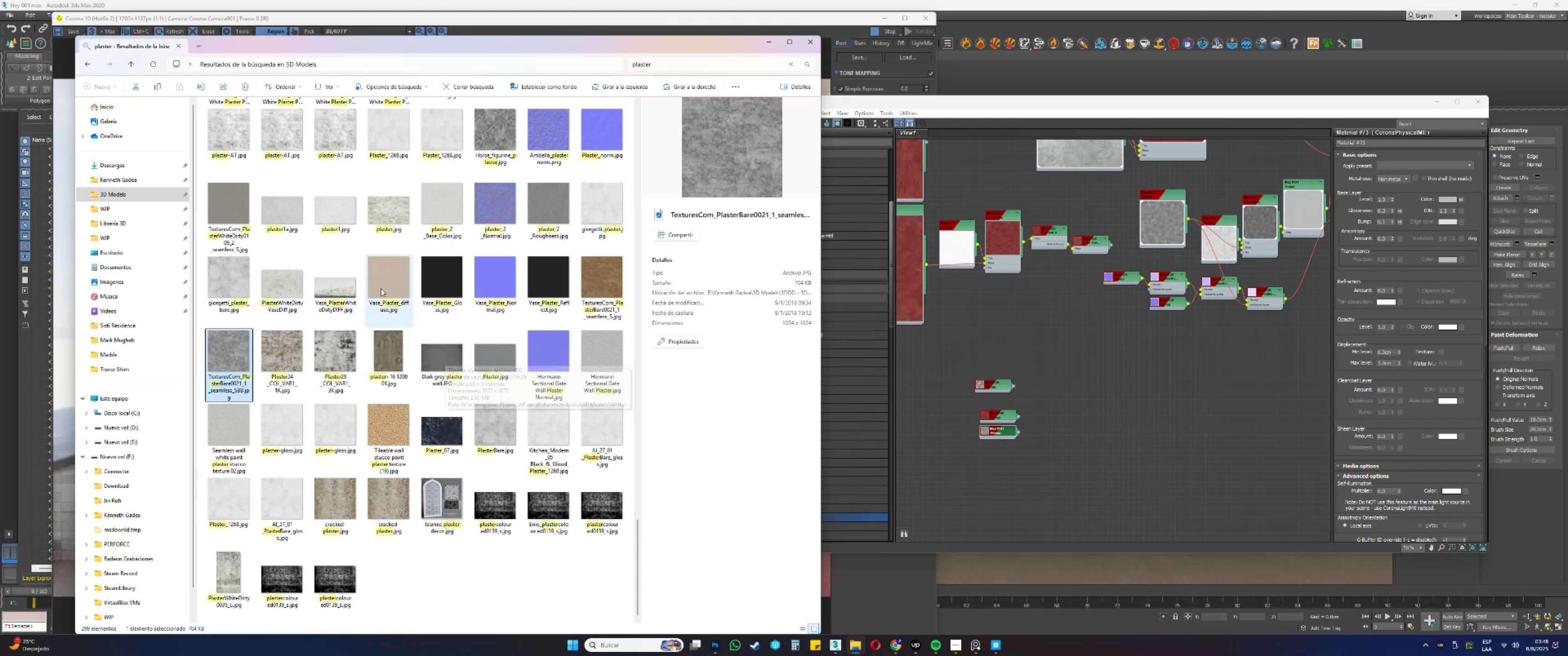 
double_click([381, 288])
 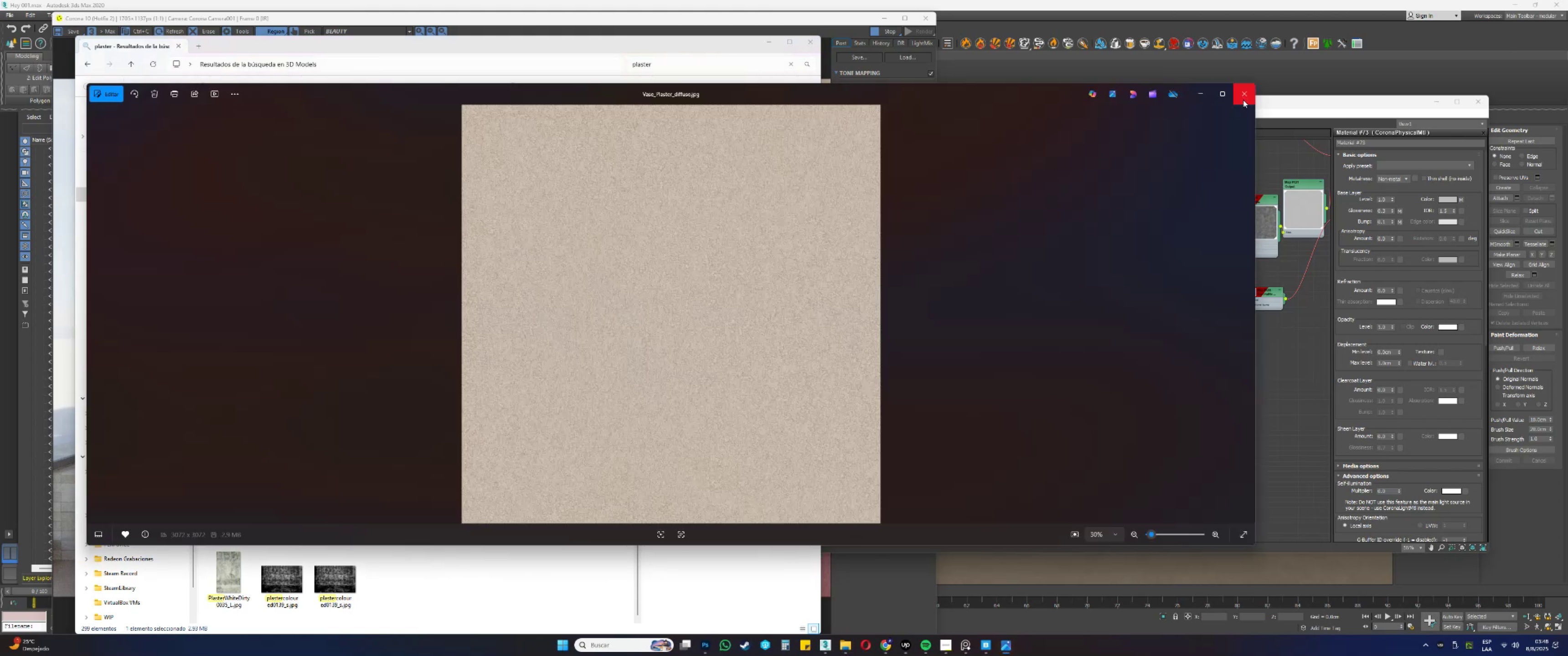 
left_click([1249, 98])
 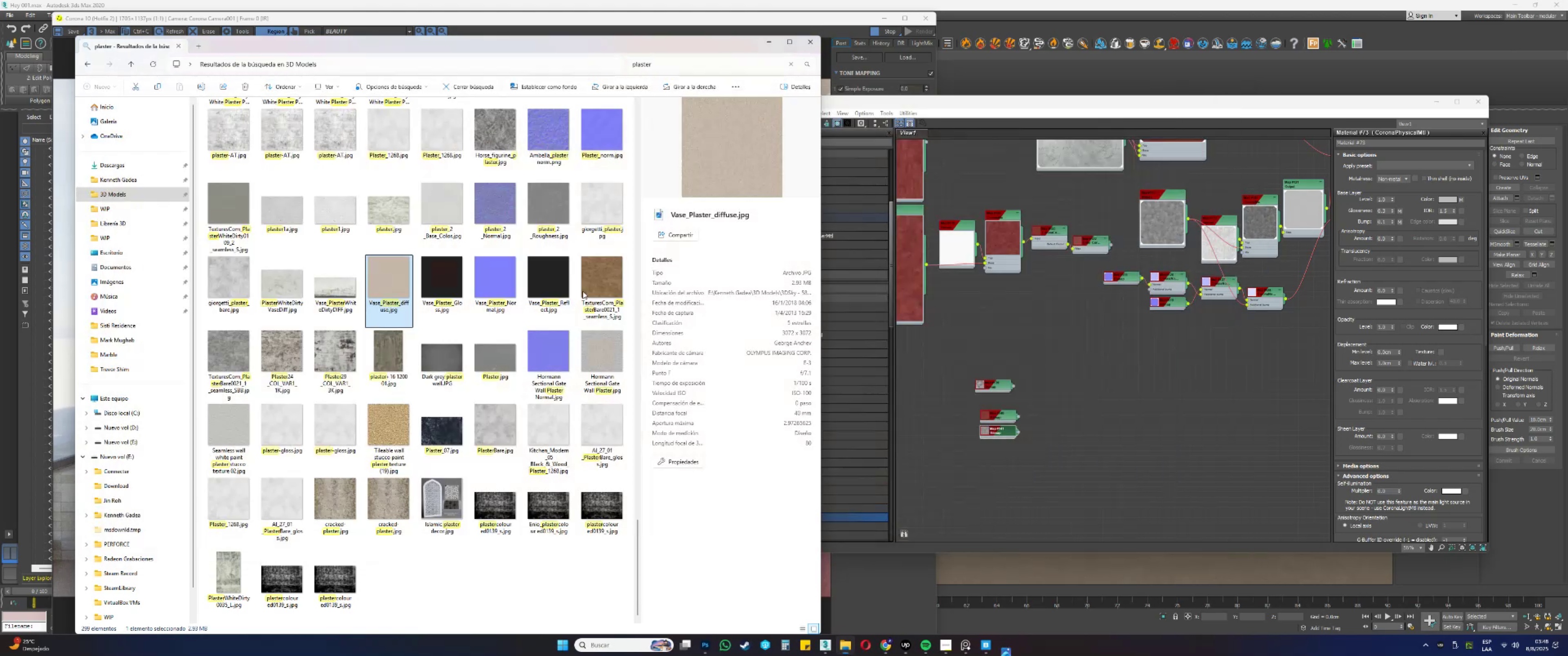 
scroll: coordinate [525, 354], scroll_direction: up, amount: 6.0
 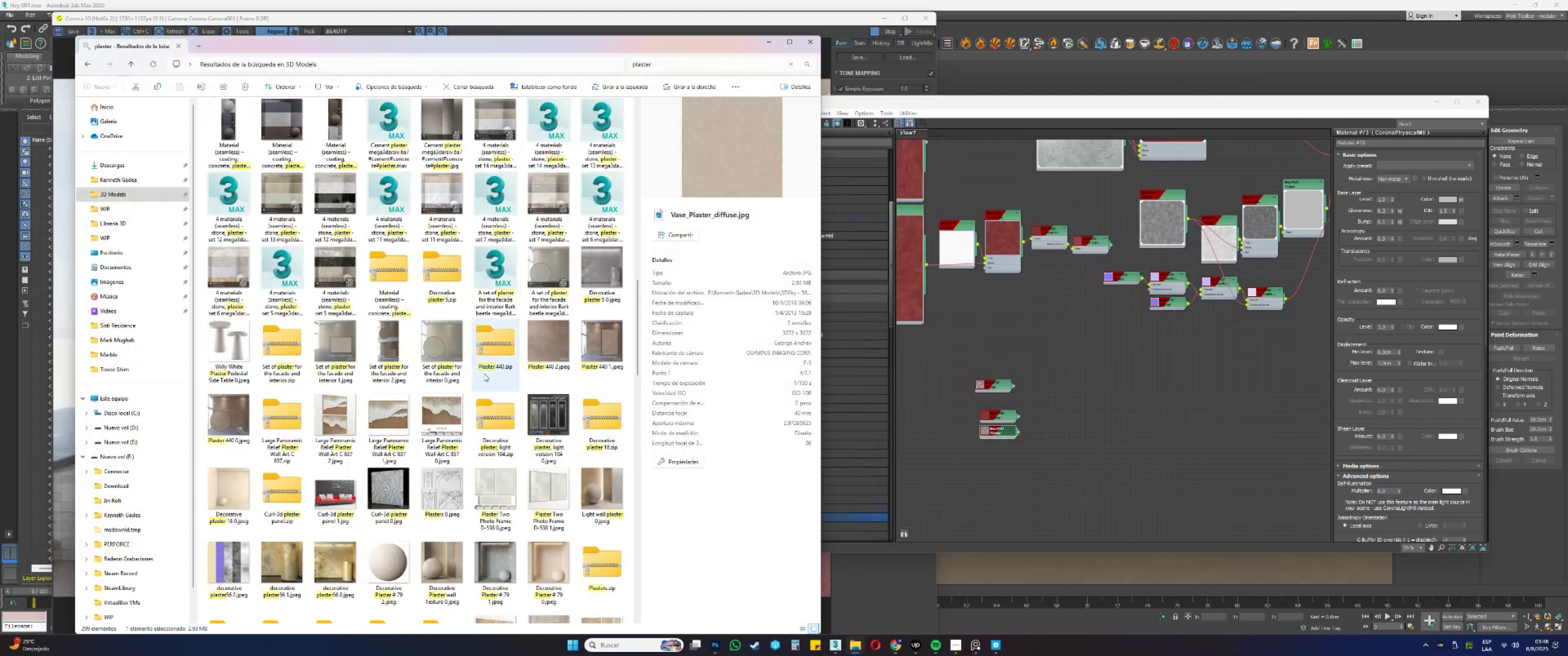 
left_click([443, 123])
 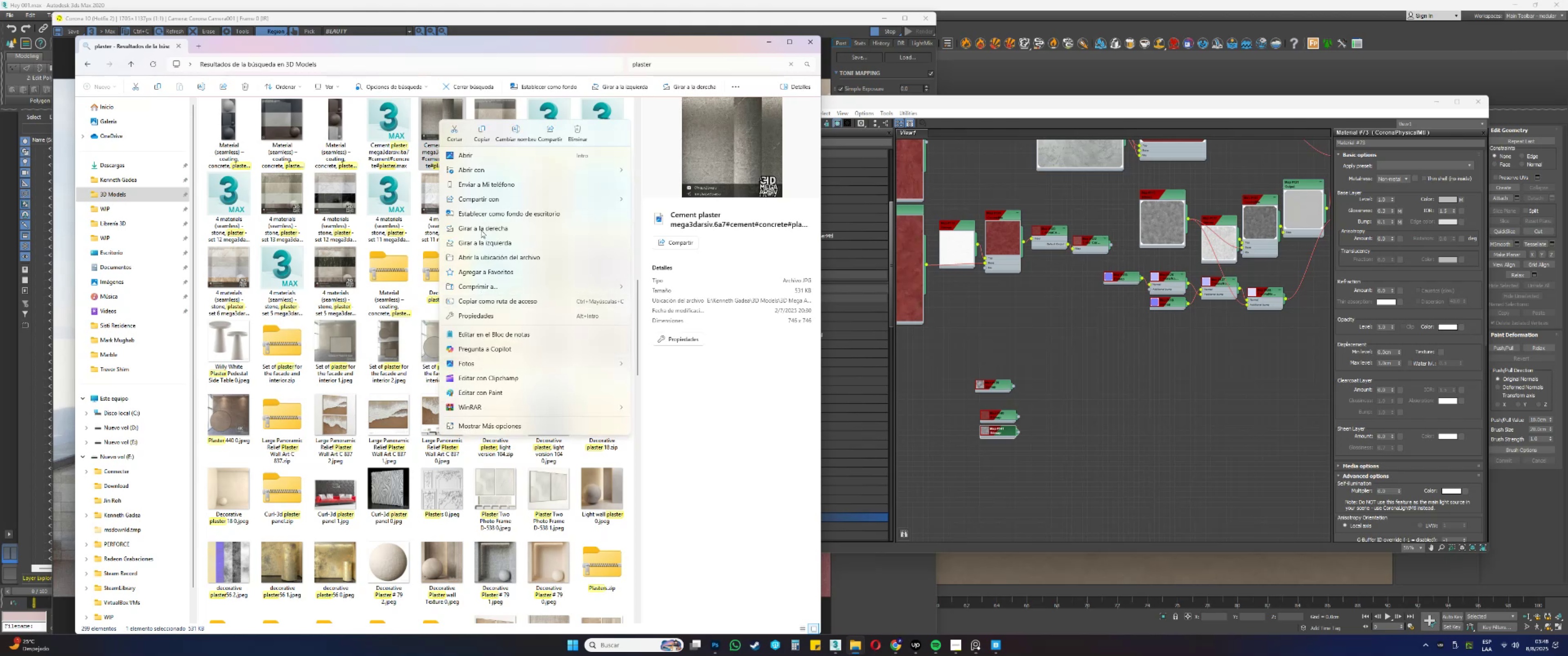 
wait(5.22)
 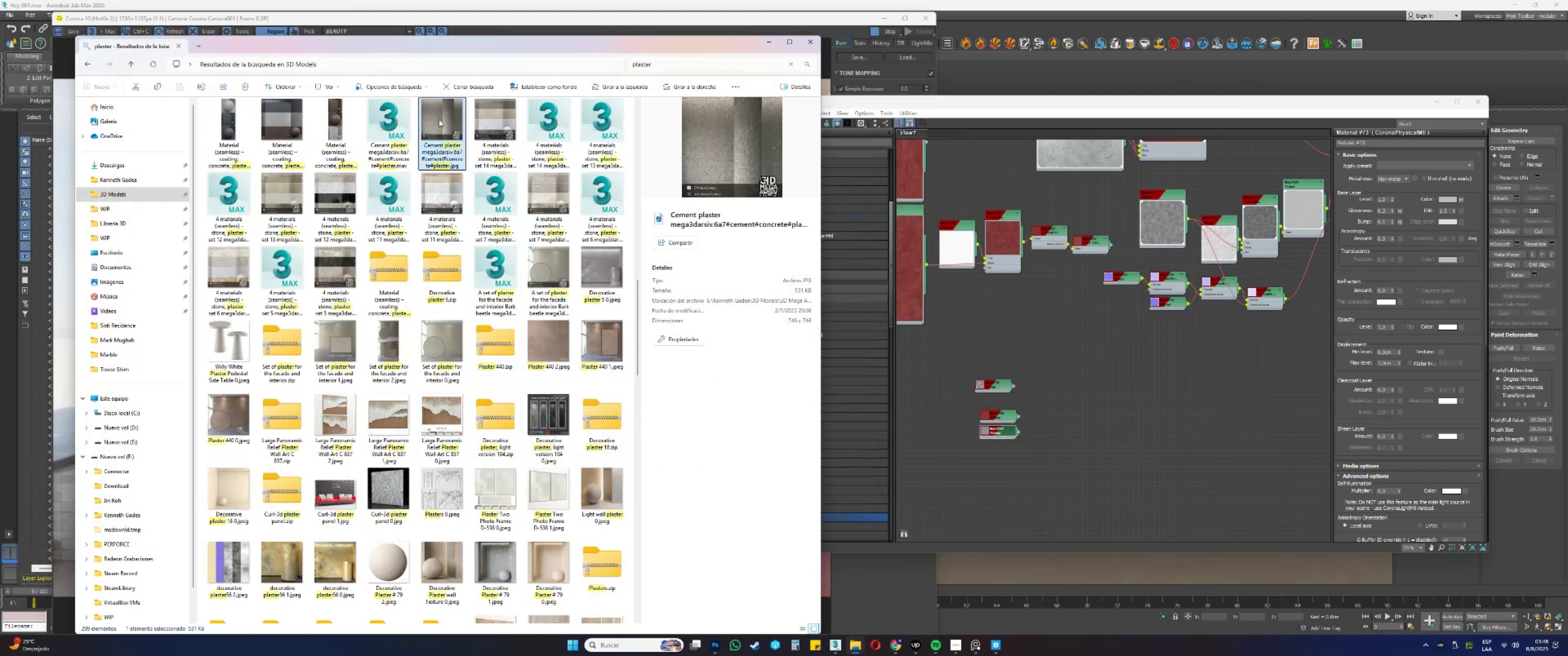 
left_click([469, 260])
 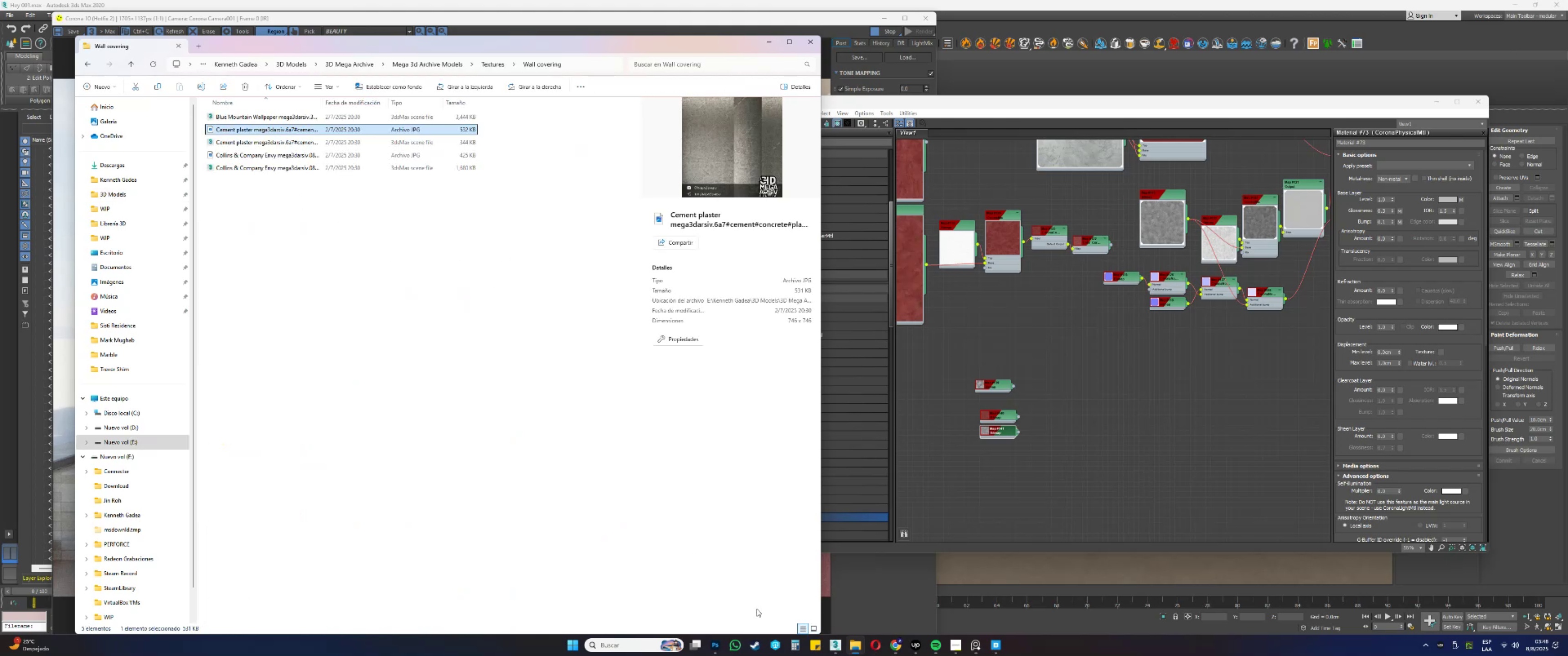 
left_click([815, 629])
 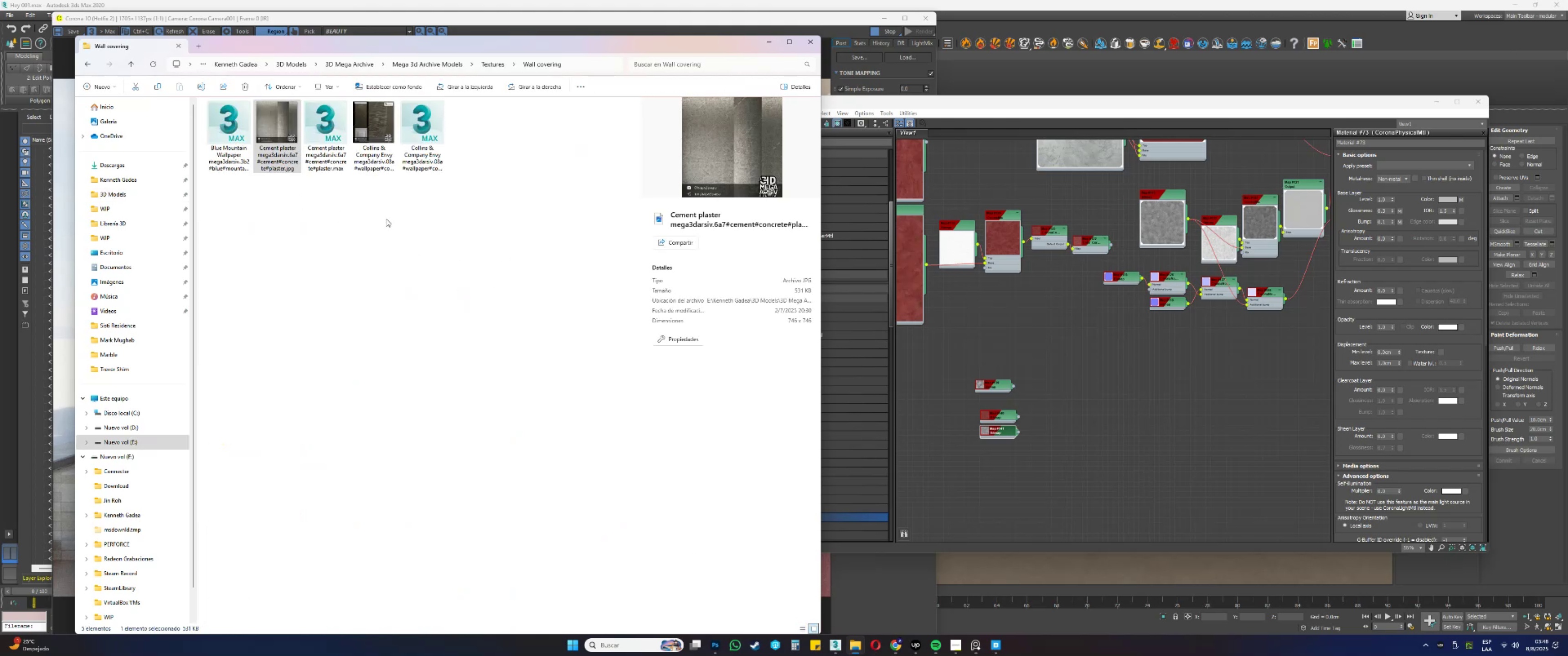 
left_click([370, 195])
 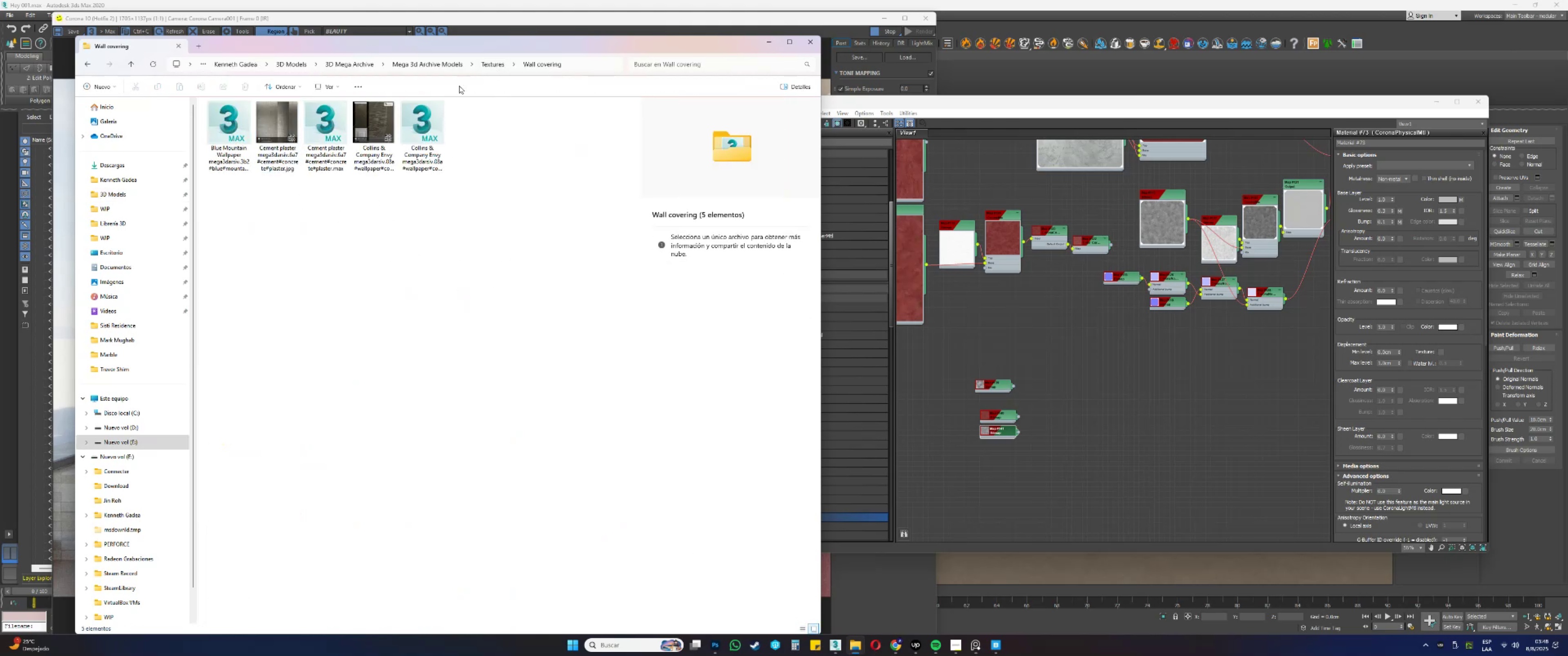 
left_click([277, 136])
 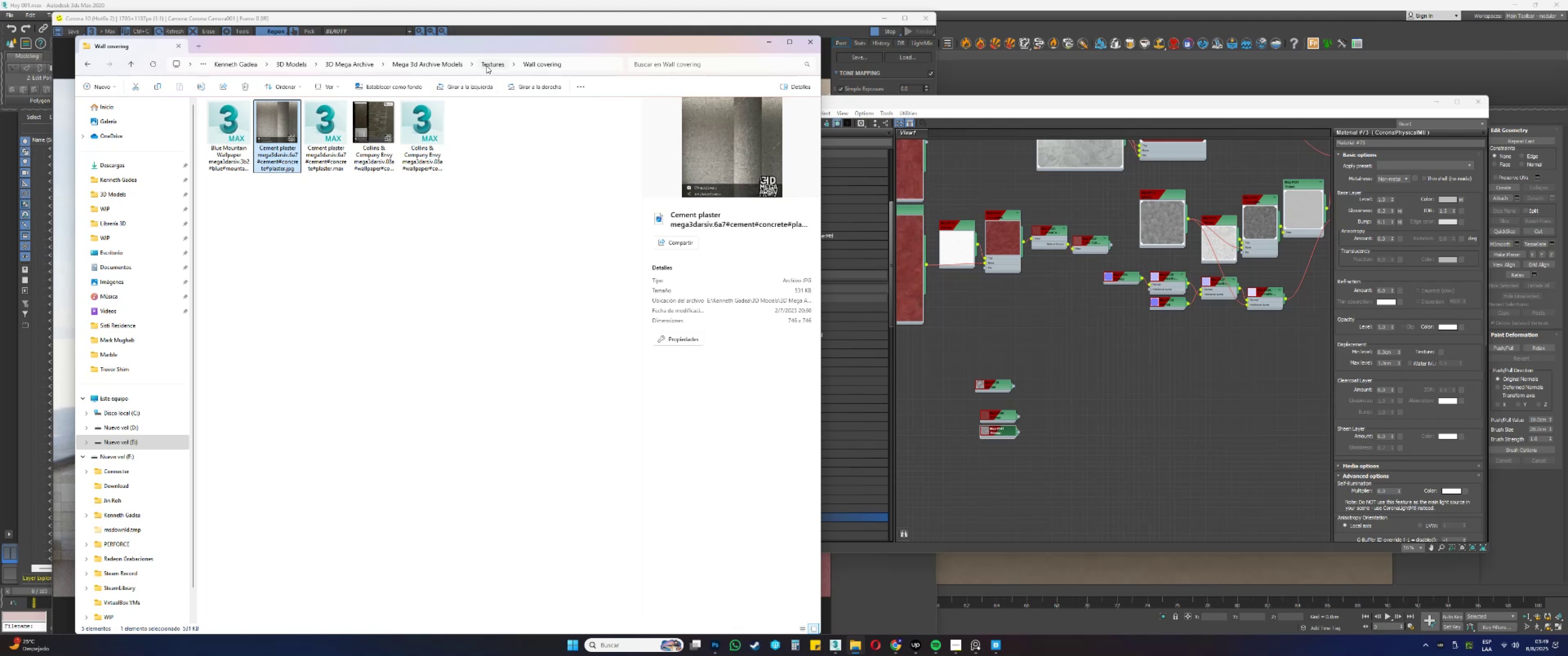 
left_click([487, 65])
 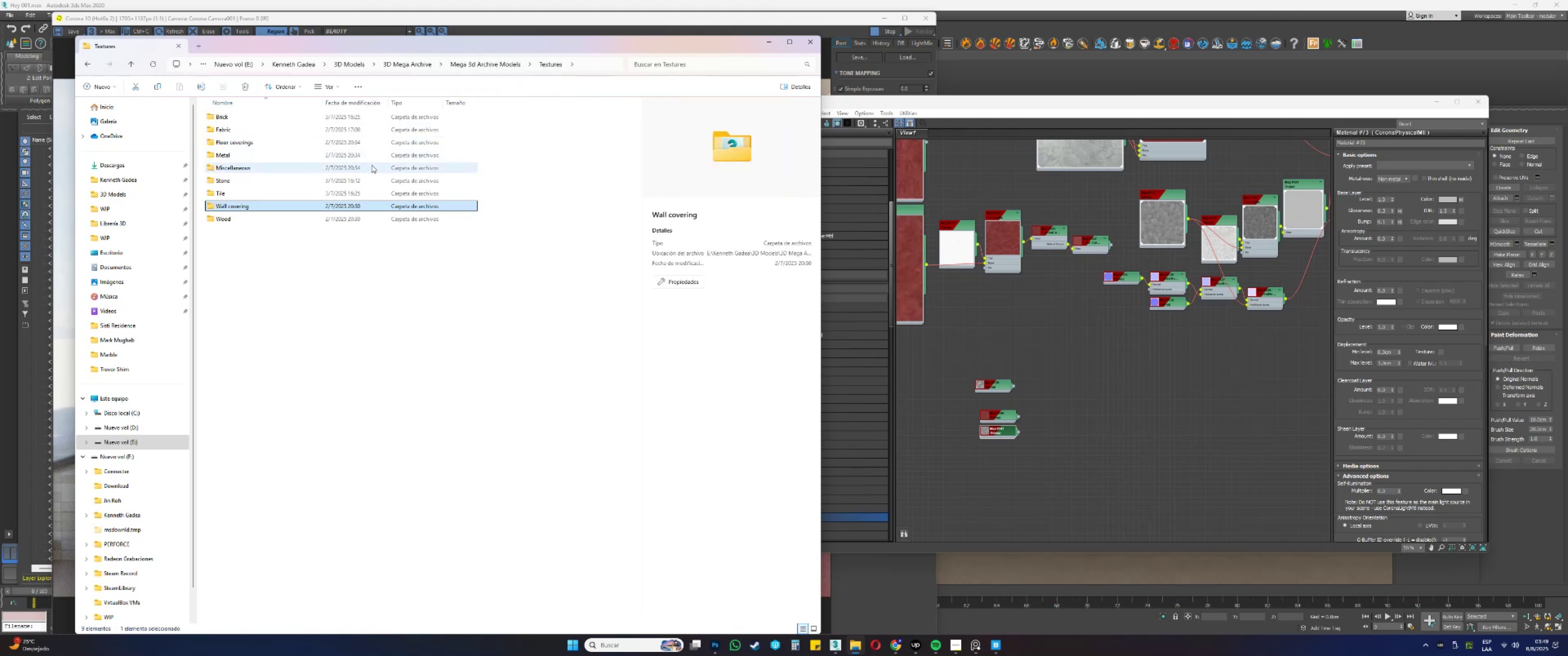 
left_click([455, 67])
 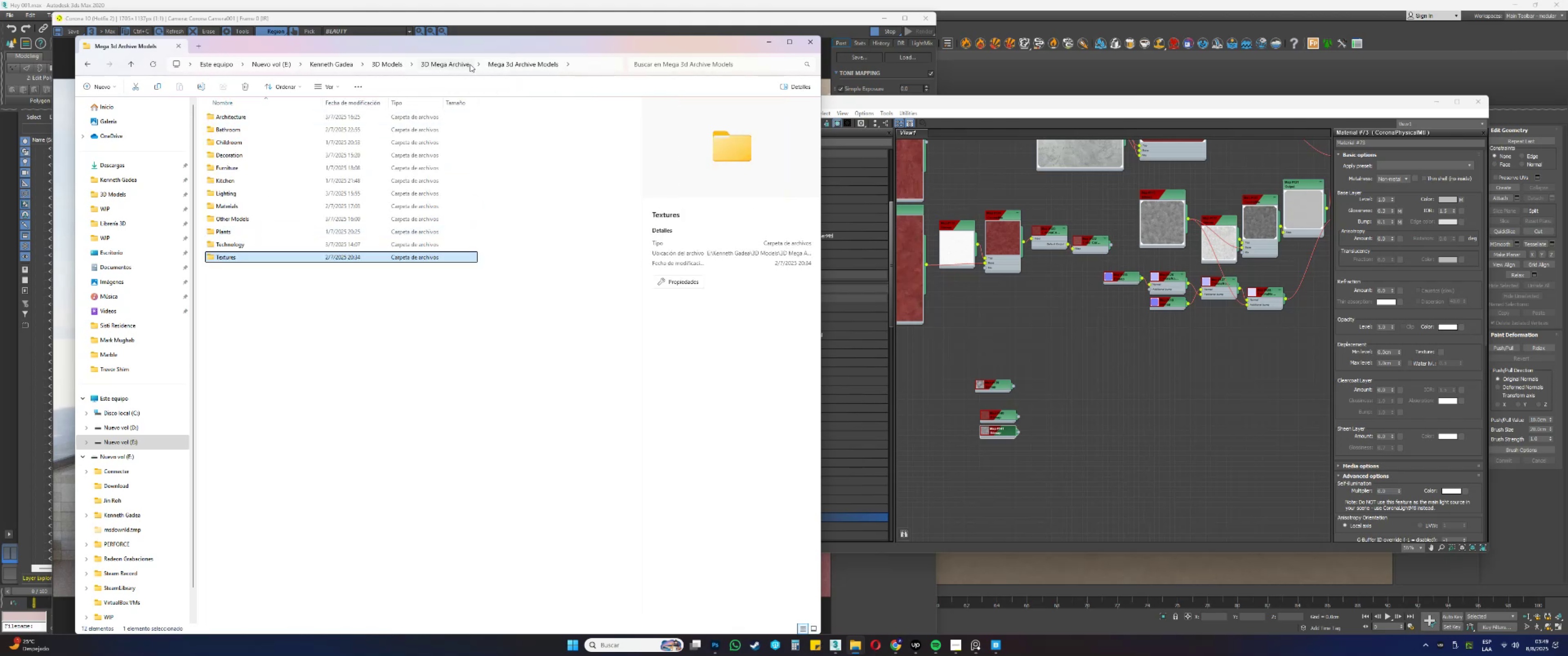 
left_click([805, 44])
 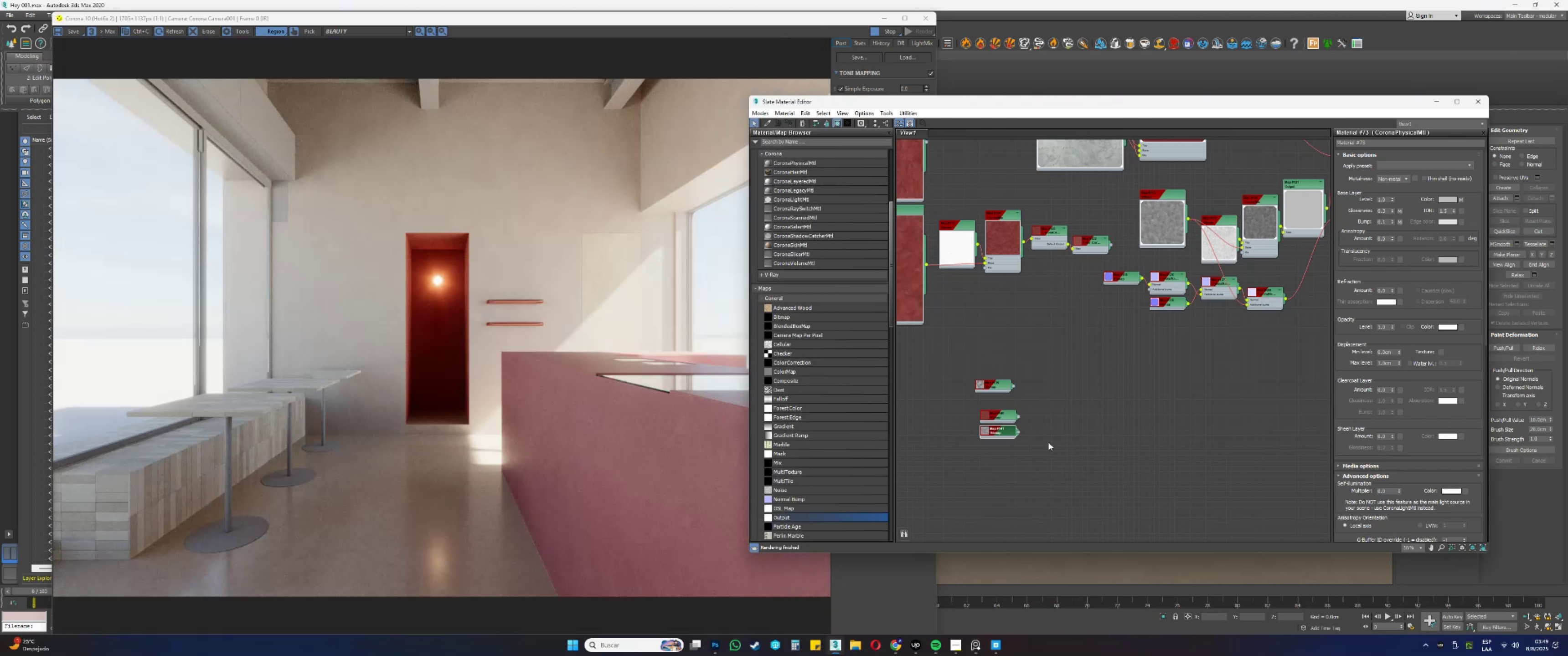 
scroll: coordinate [1043, 431], scroll_direction: up, amount: 7.0
 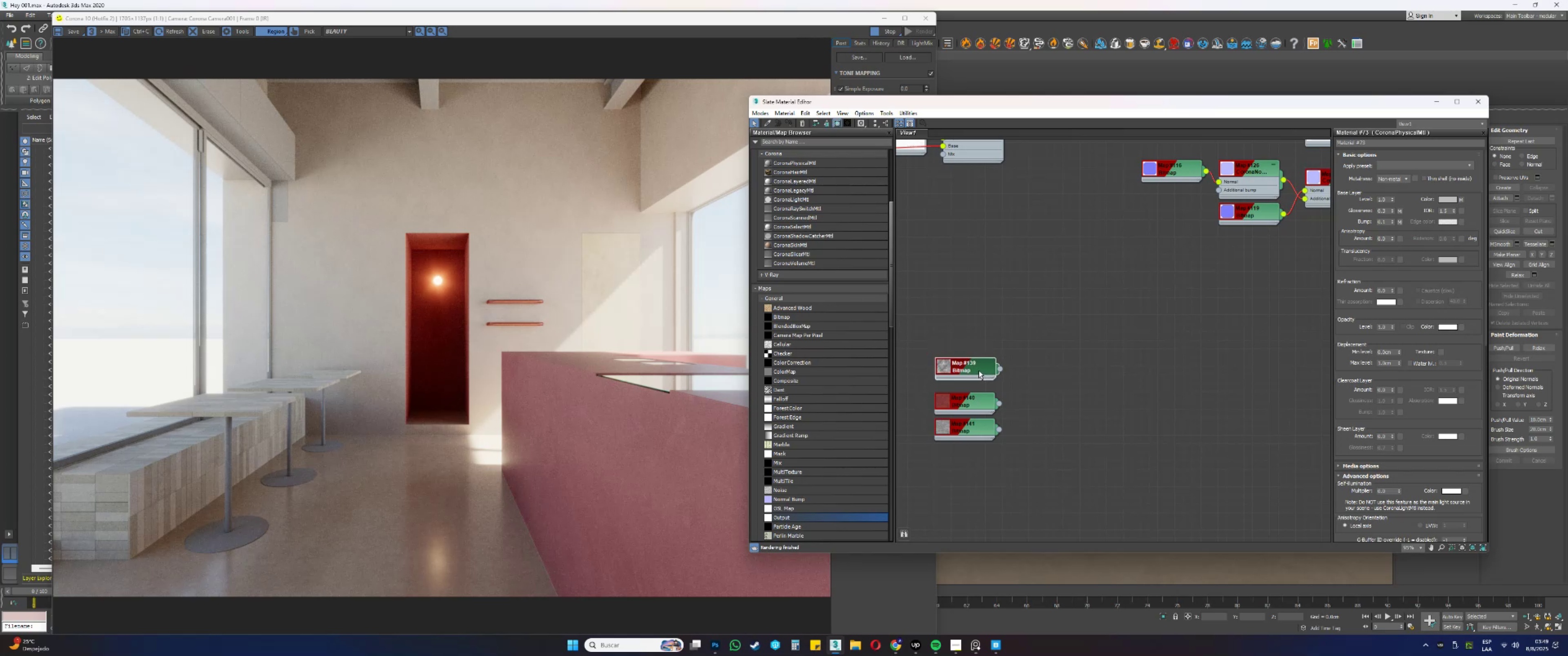 
double_click([946, 370])
 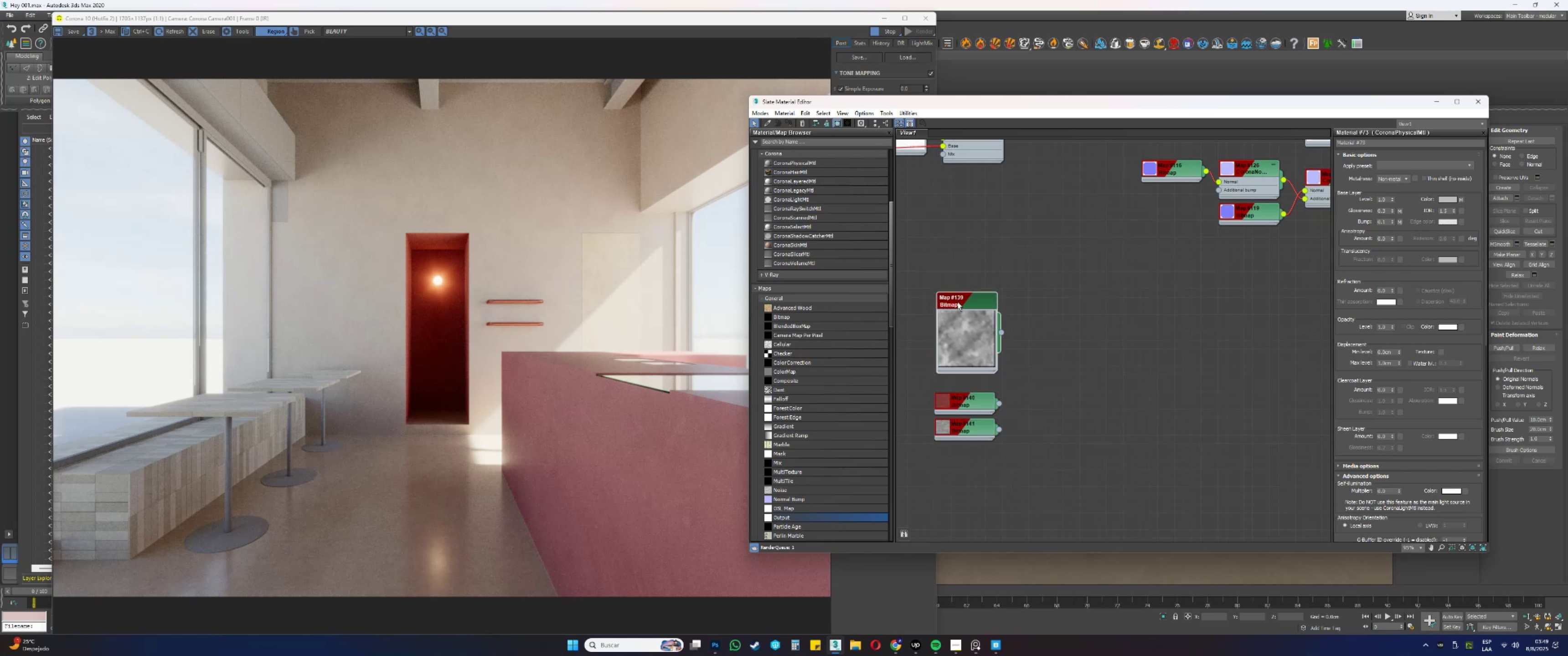 
scroll: coordinate [941, 380], scroll_direction: up, amount: 9.0
 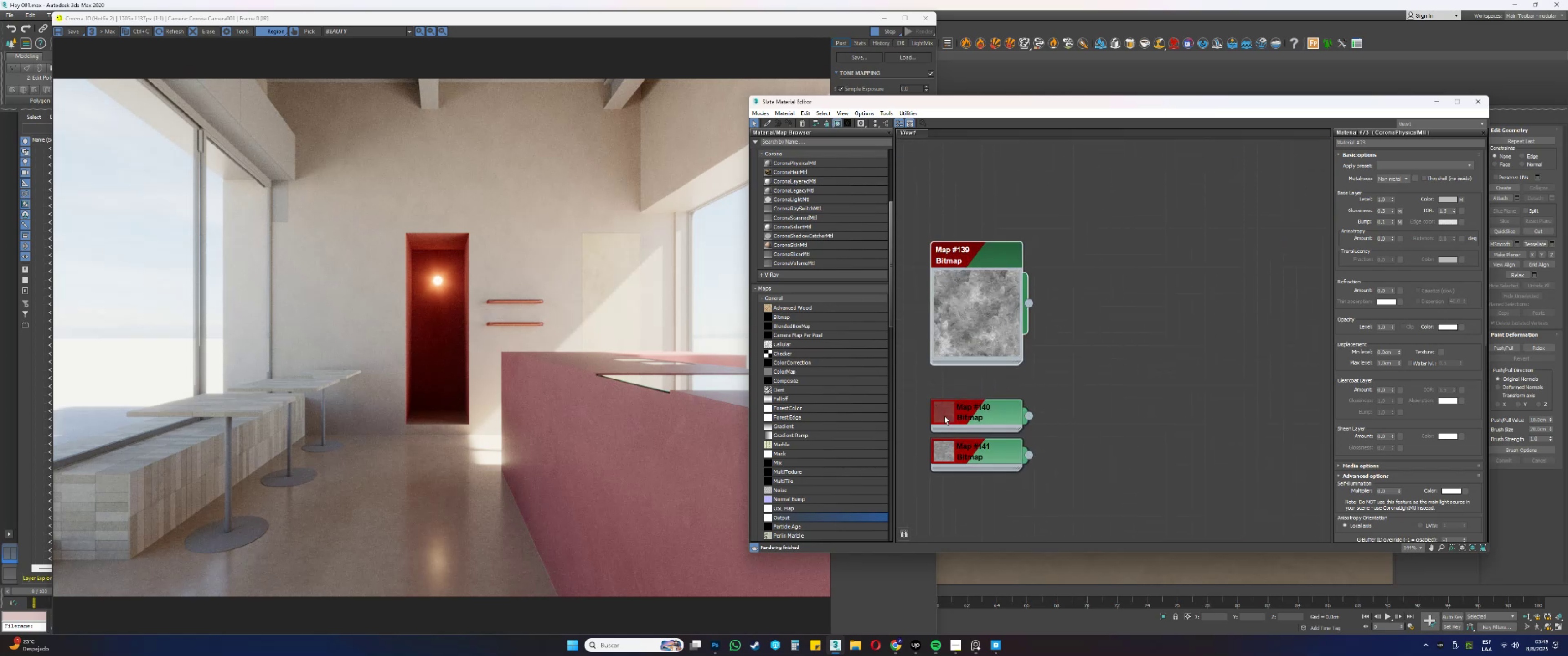 
left_click([942, 454])
 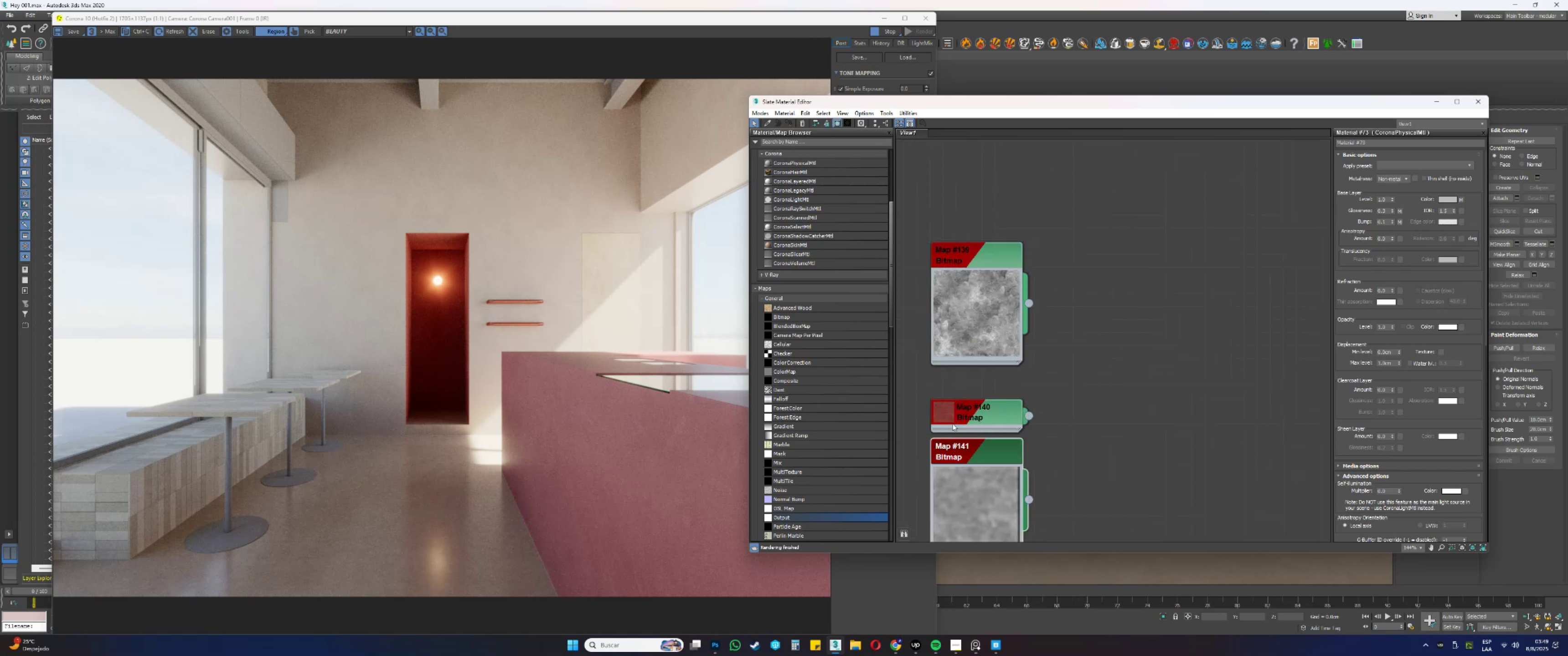 
triple_click([952, 415])
 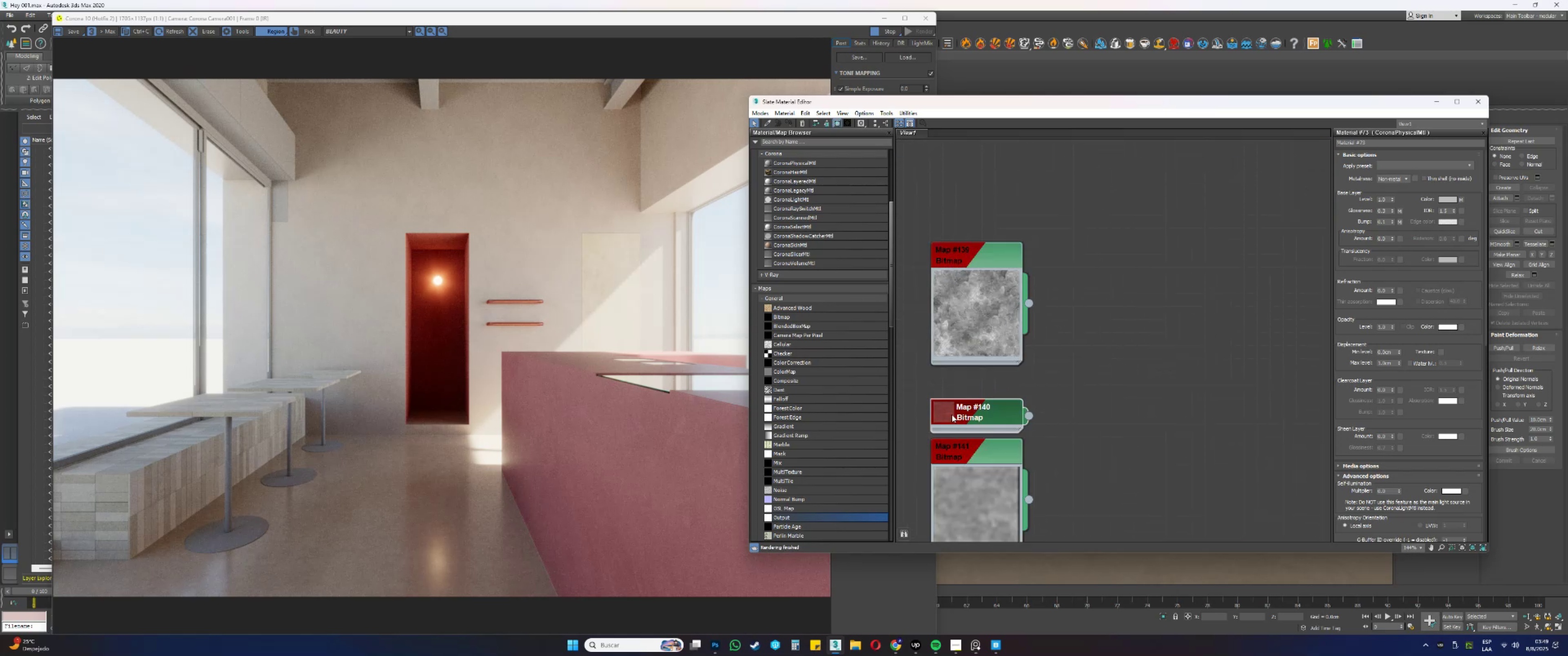 
triple_click([952, 415])
 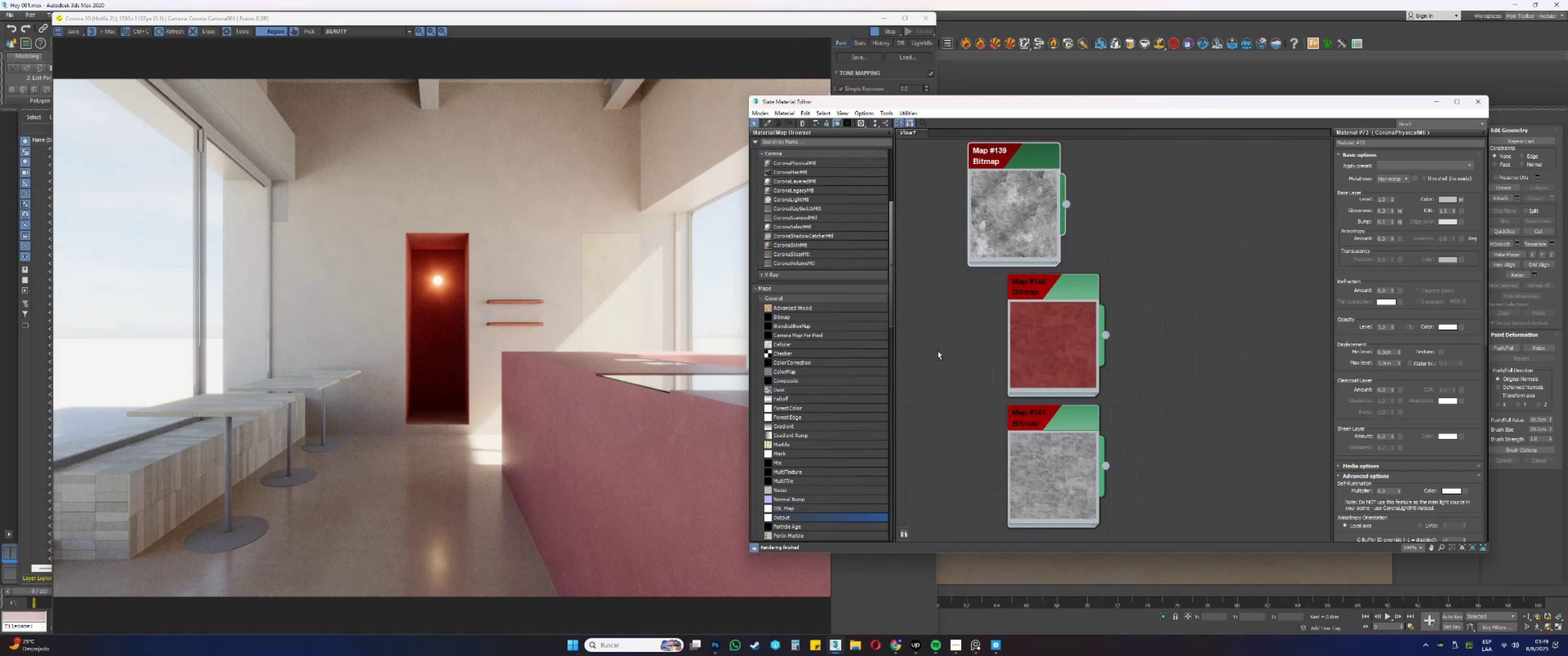 
scroll: coordinate [993, 374], scroll_direction: down, amount: 4.0
 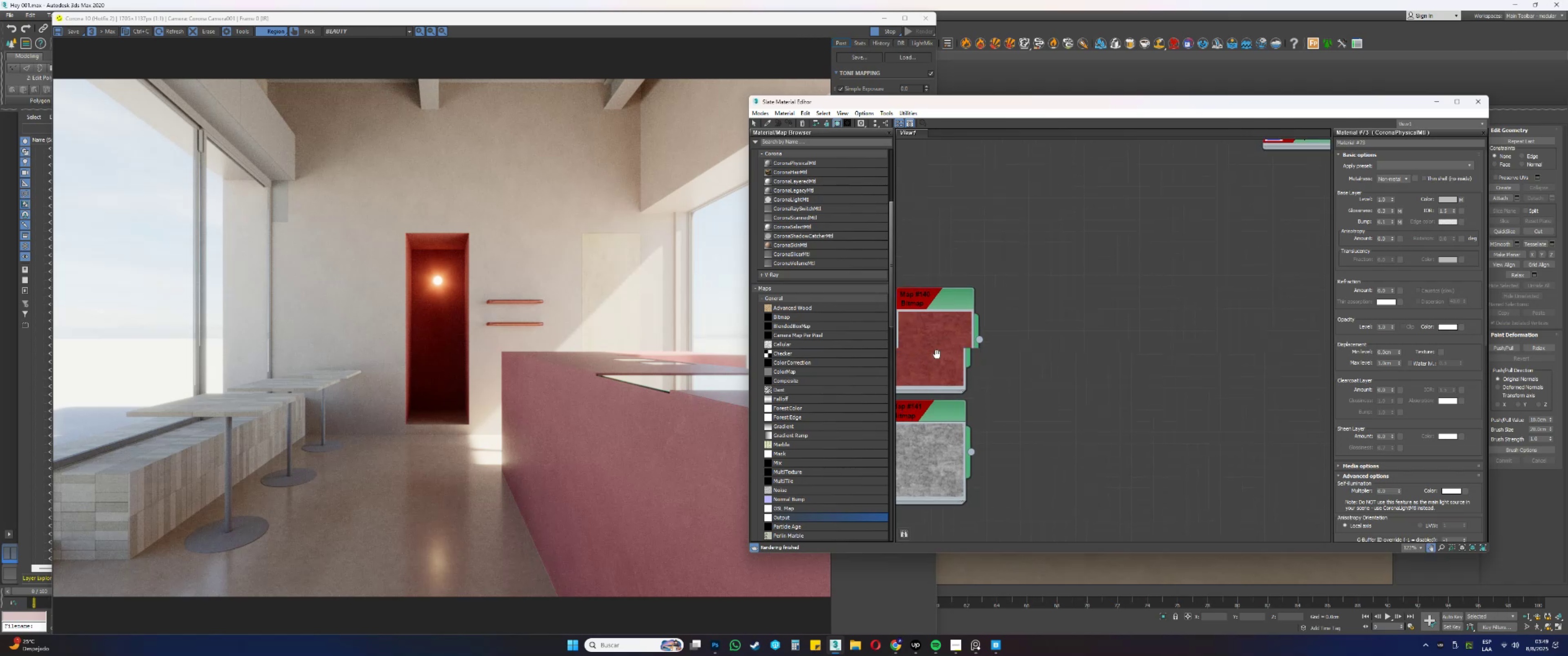 
scroll: coordinate [809, 204], scroll_direction: up, amount: 3.0
 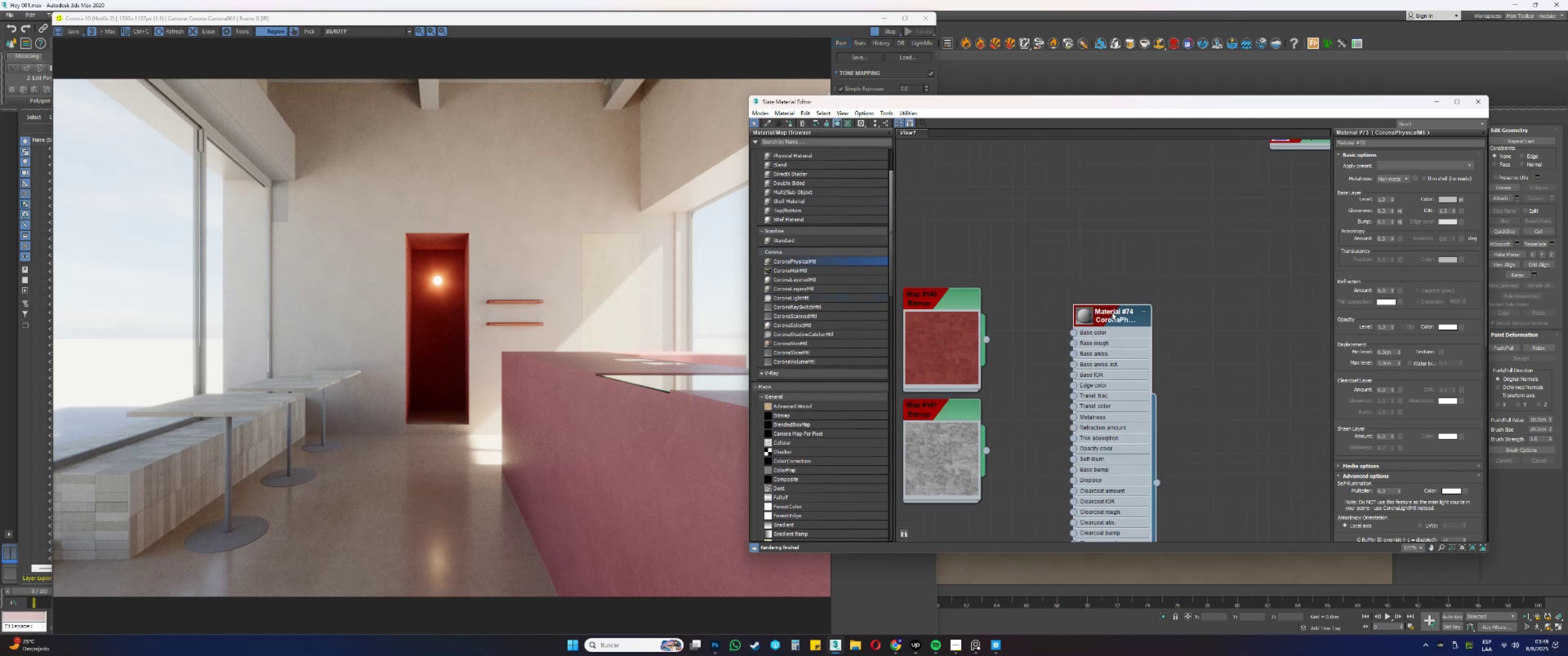 
double_click([1144, 282])
 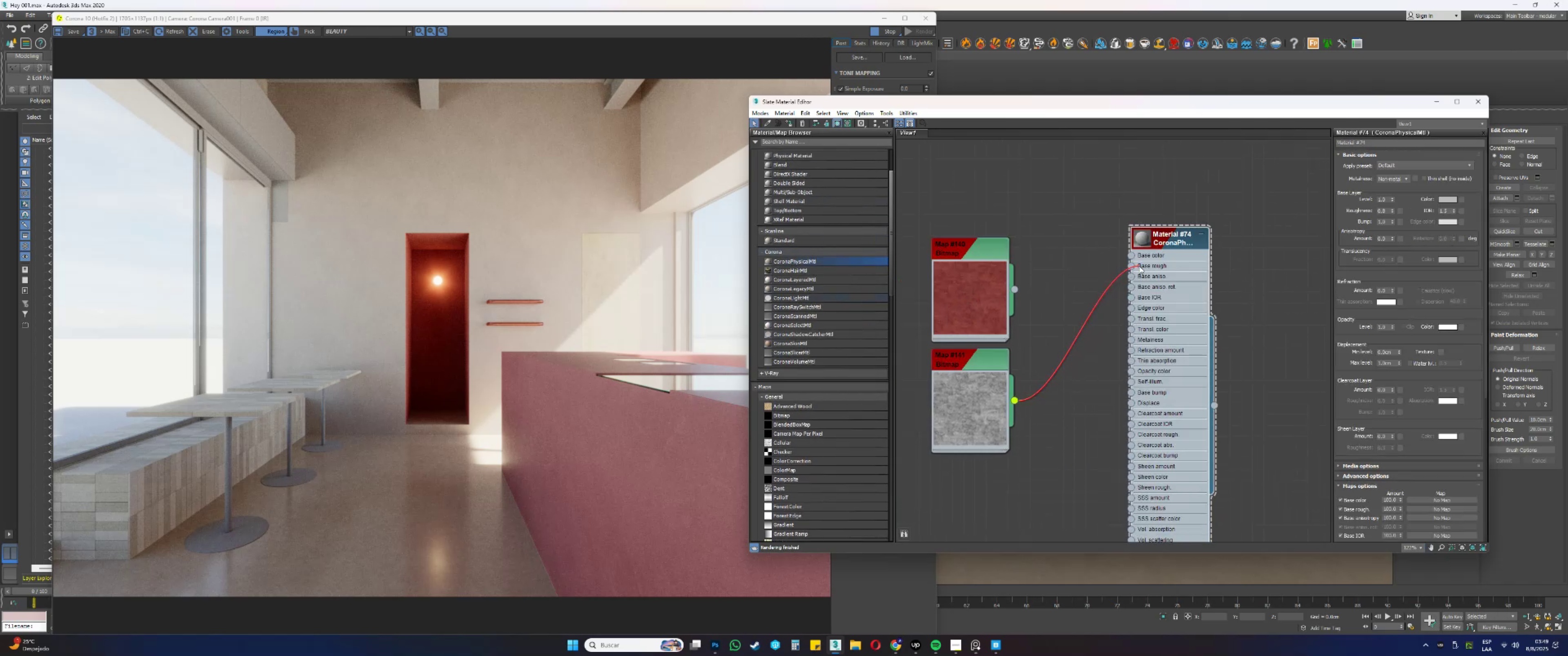 
wait(8.15)
 